 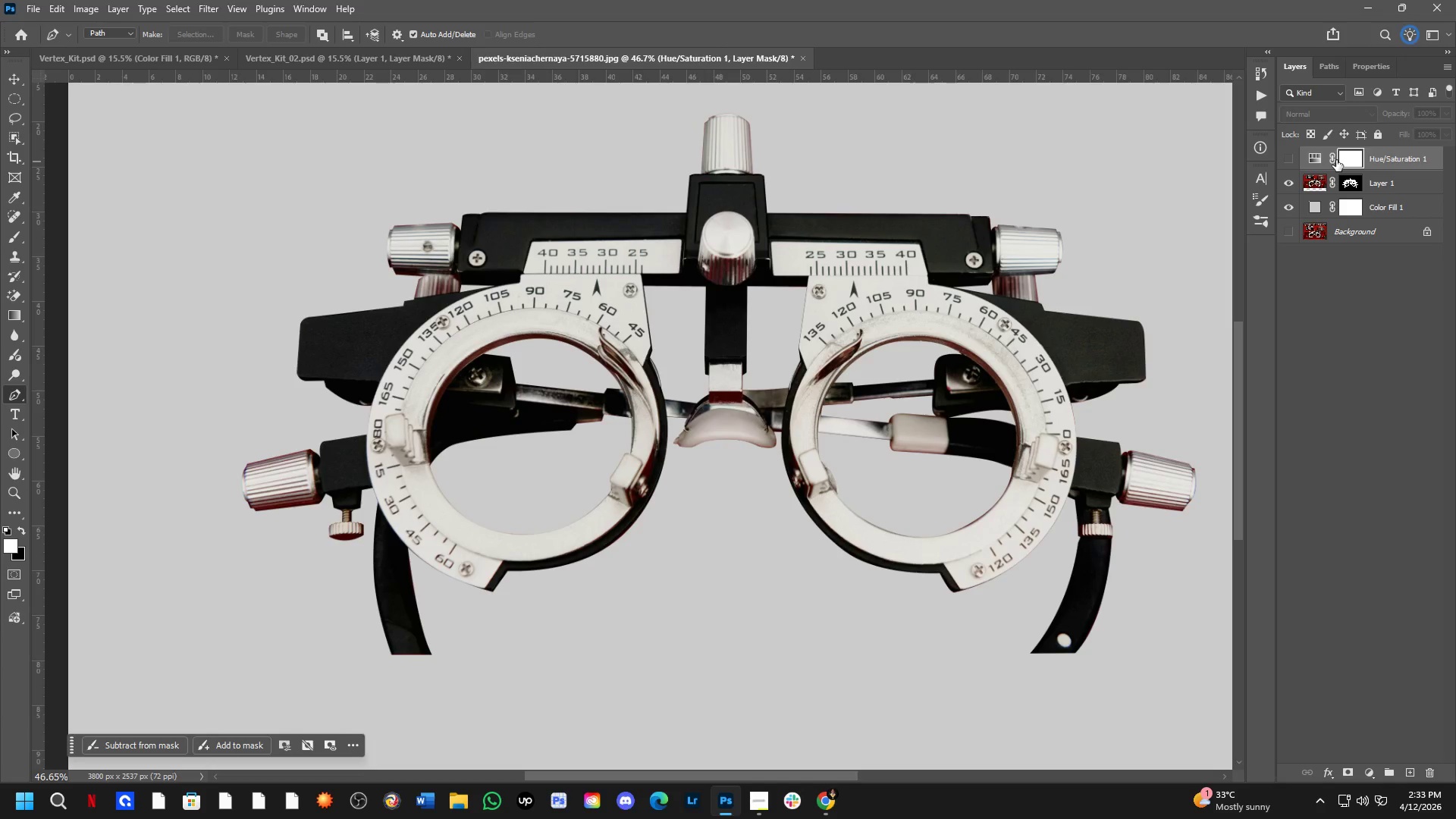 
key(Backspace)
 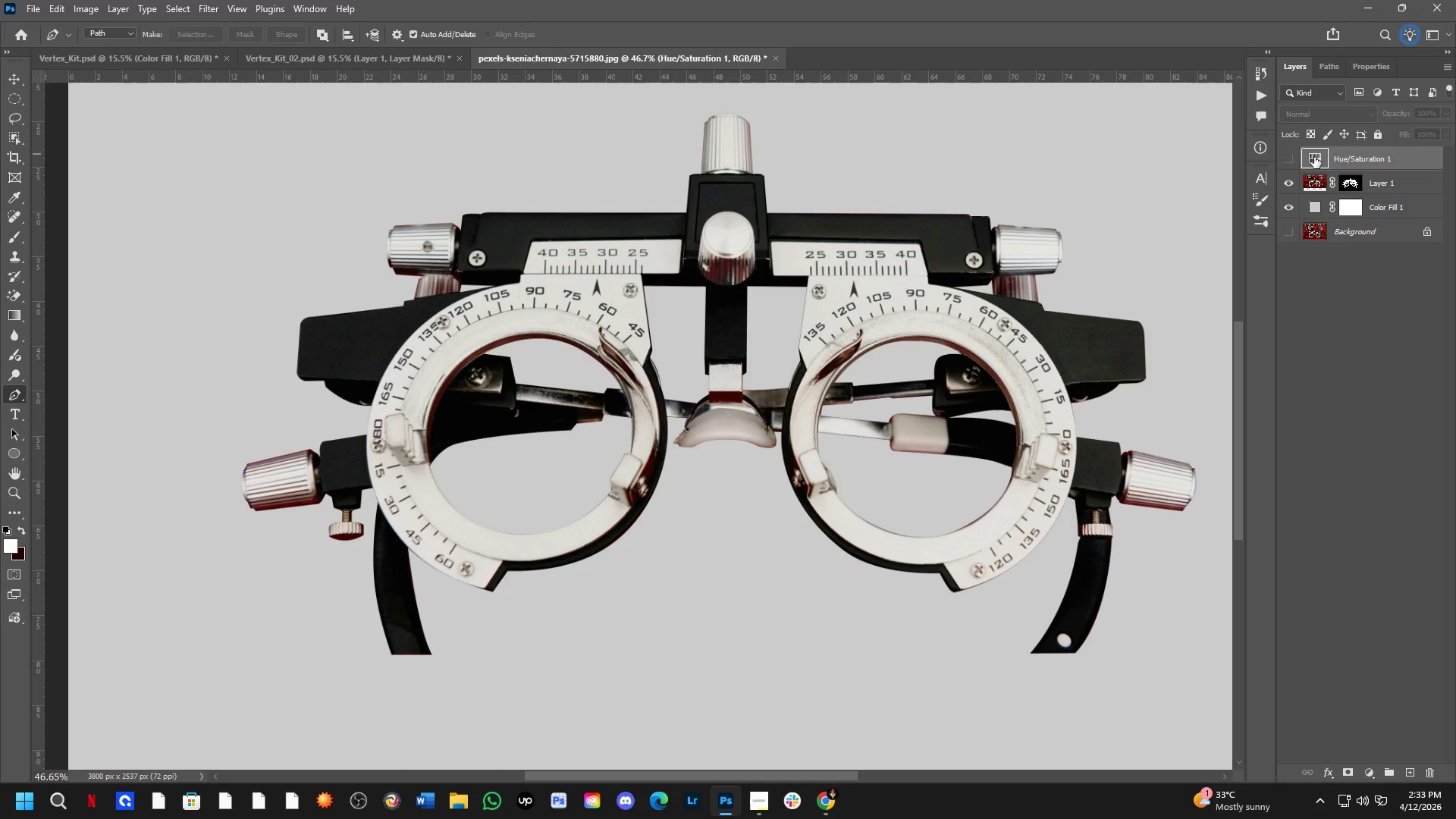 
key(Backspace)
 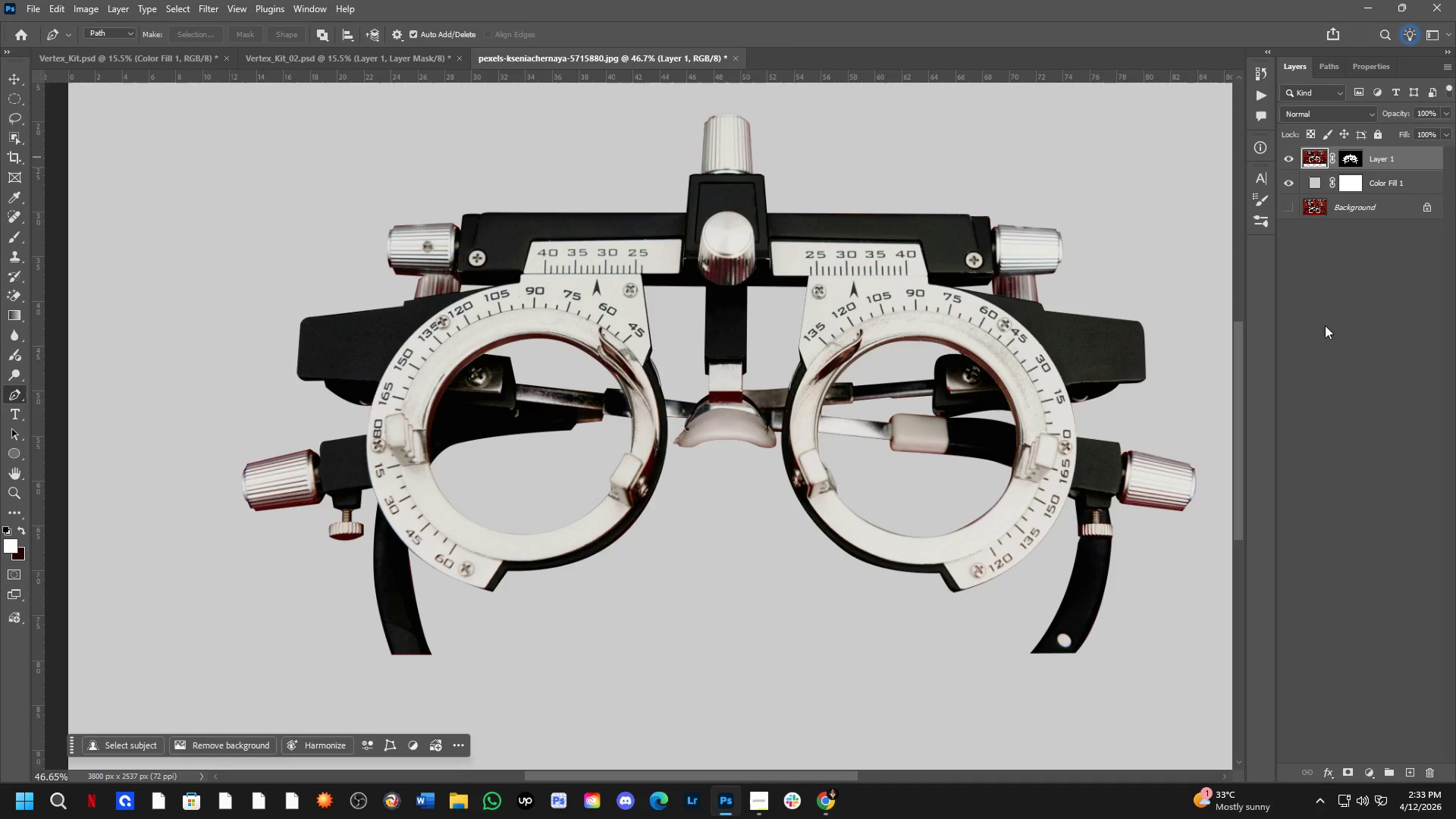 
hold_key(key=ControlLeft, duration=0.42)
hold_key(key=AltLeft, duration=0.31)
left_click_drag(start_coordinate=[1384, 186], to_coordinate=[1385, 136])
 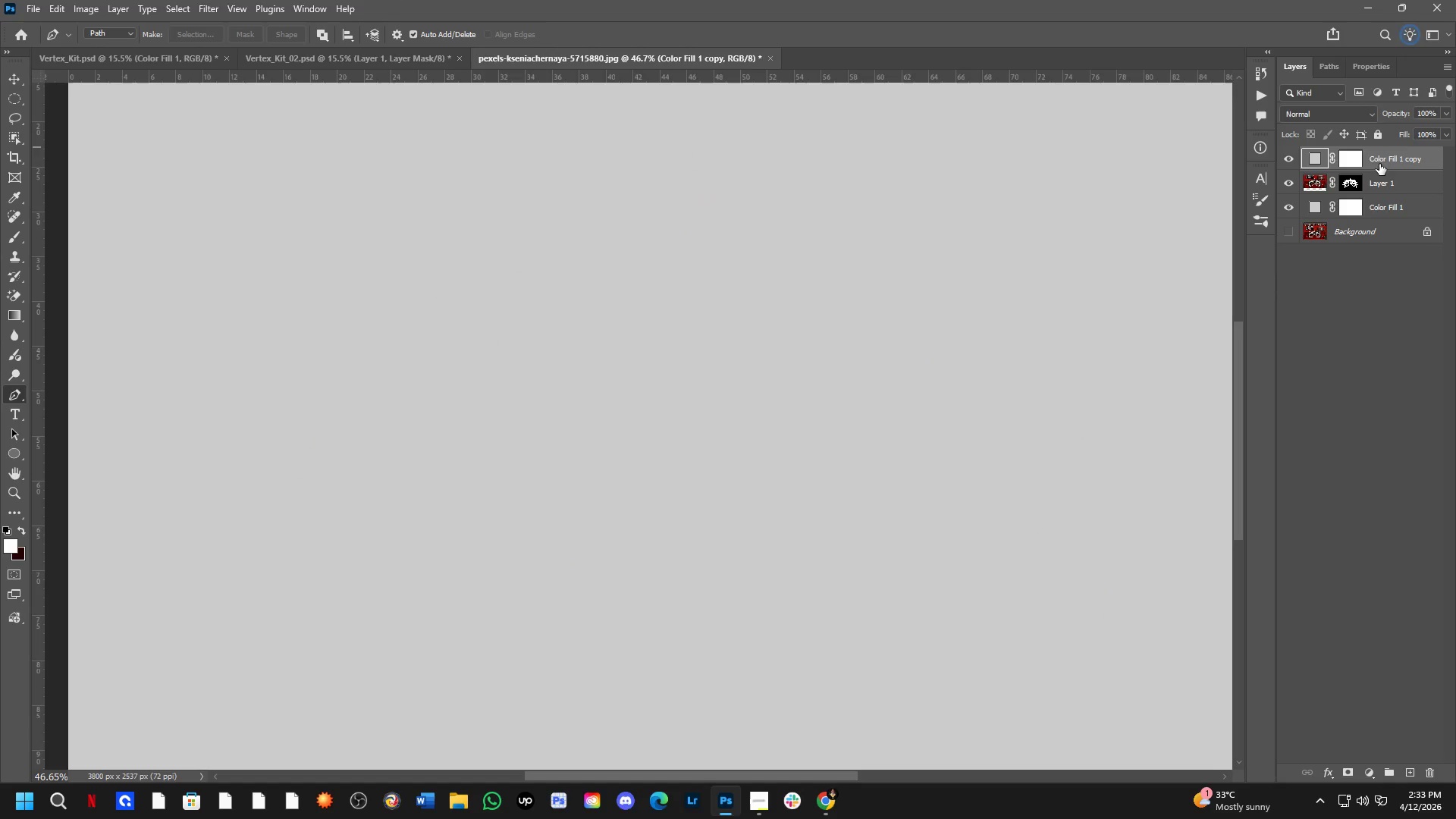 
hold_key(key=AltLeft, duration=0.73)
left_click([1385, 173])
 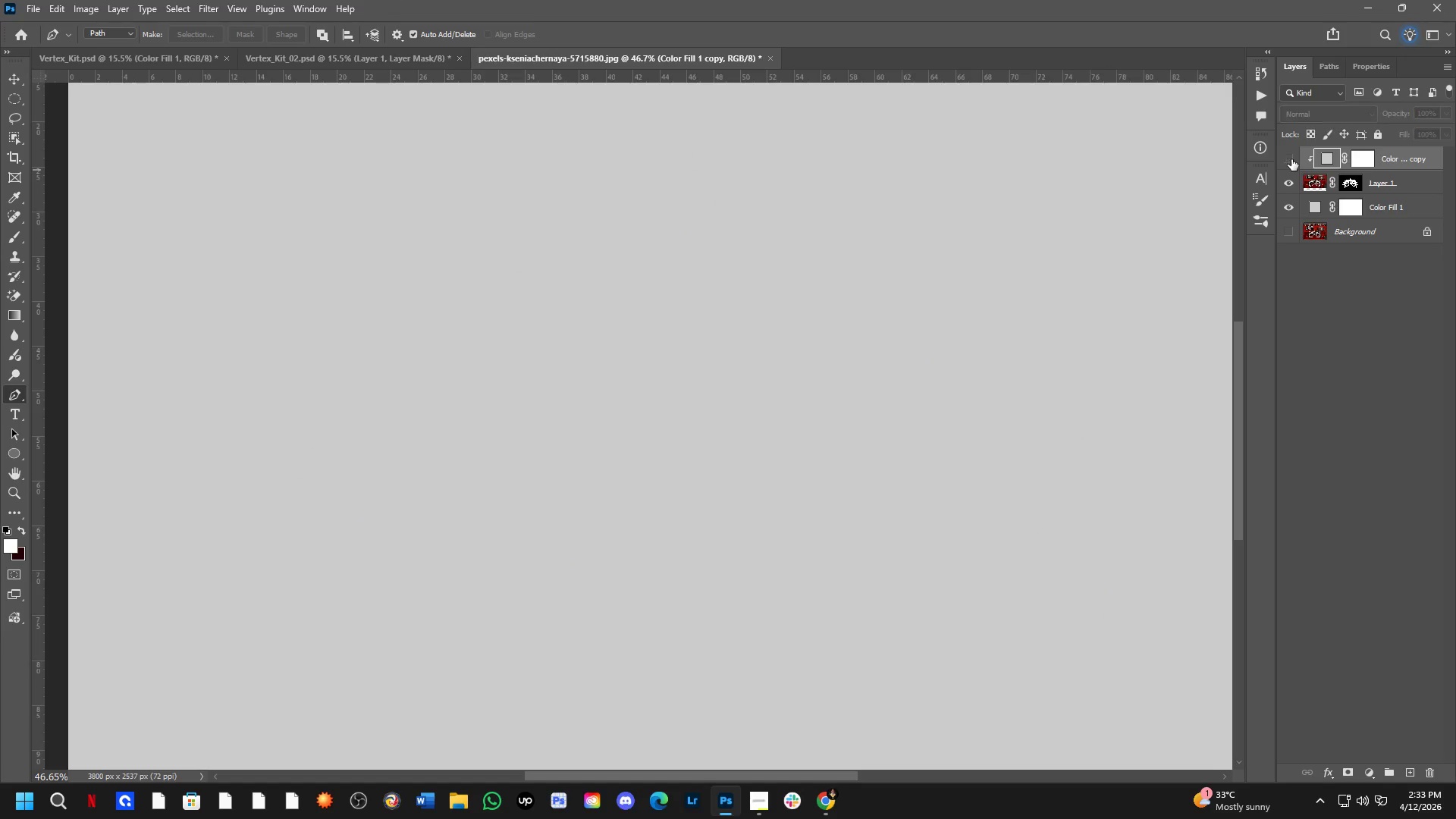 
double_click([1325, 160])
 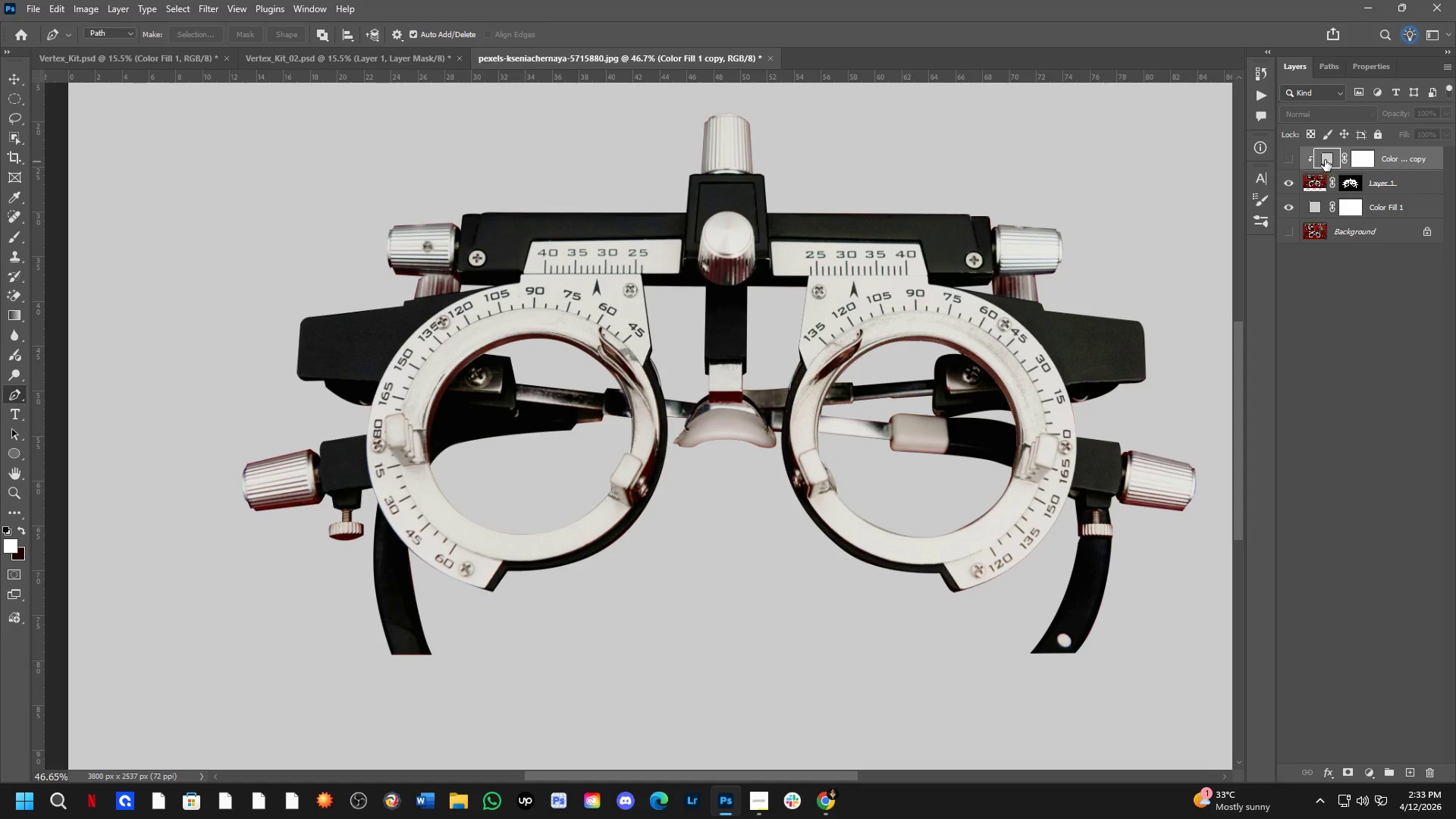 
triple_click([1325, 160])
 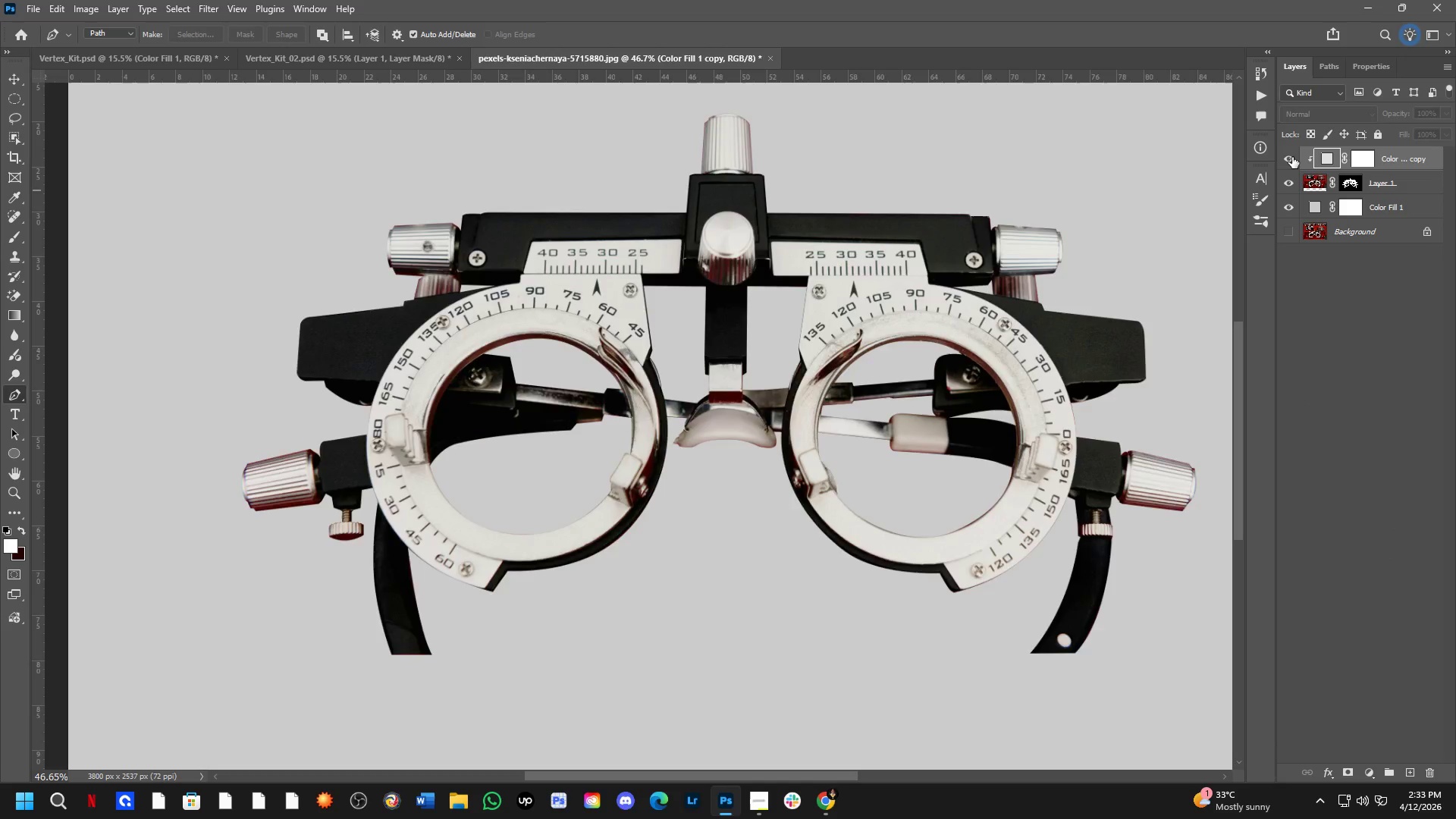 
left_click([1296, 115])
 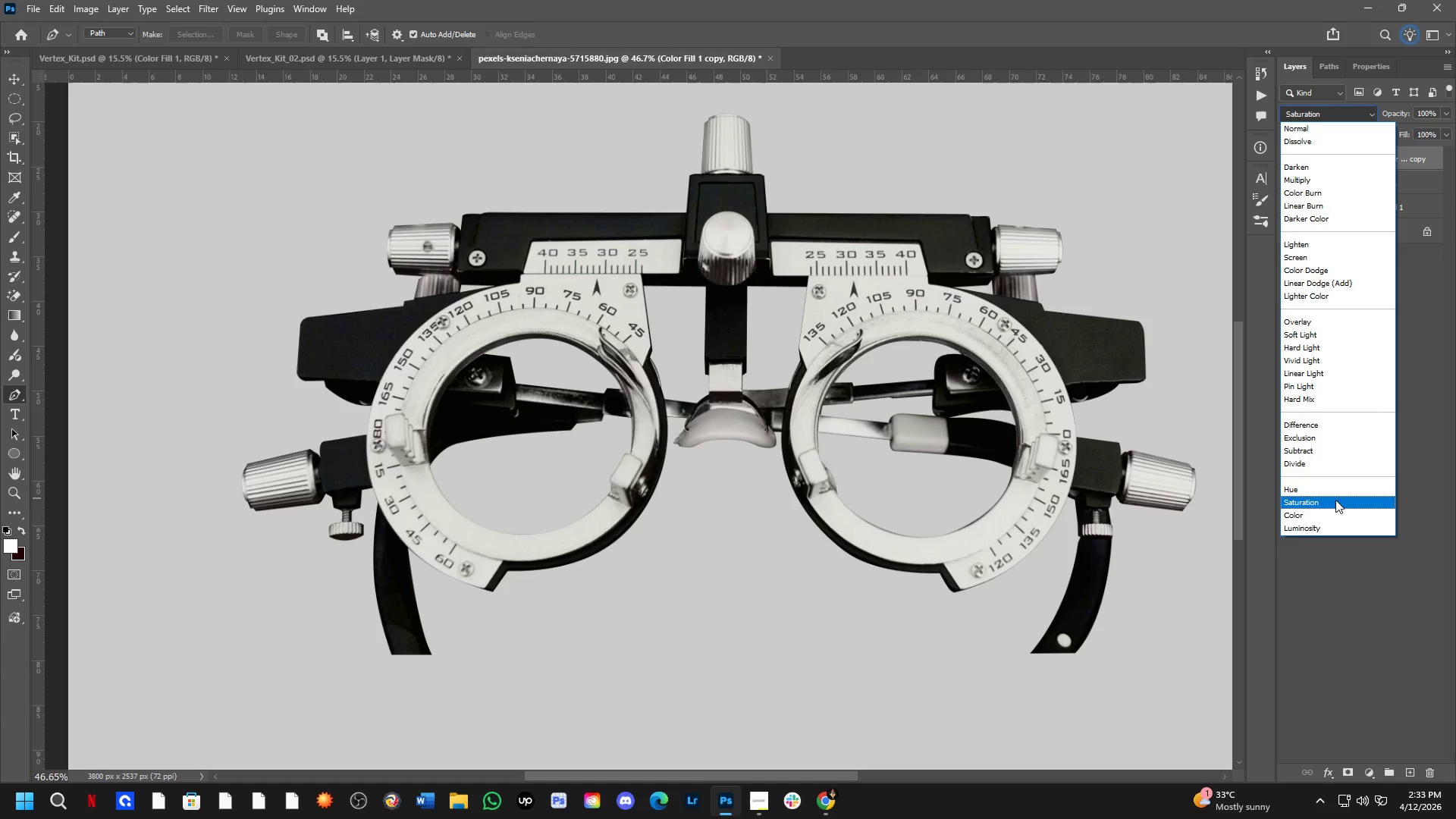 
left_click_drag(start_coordinate=[1335, 502], to_coordinate=[1331, 510])
 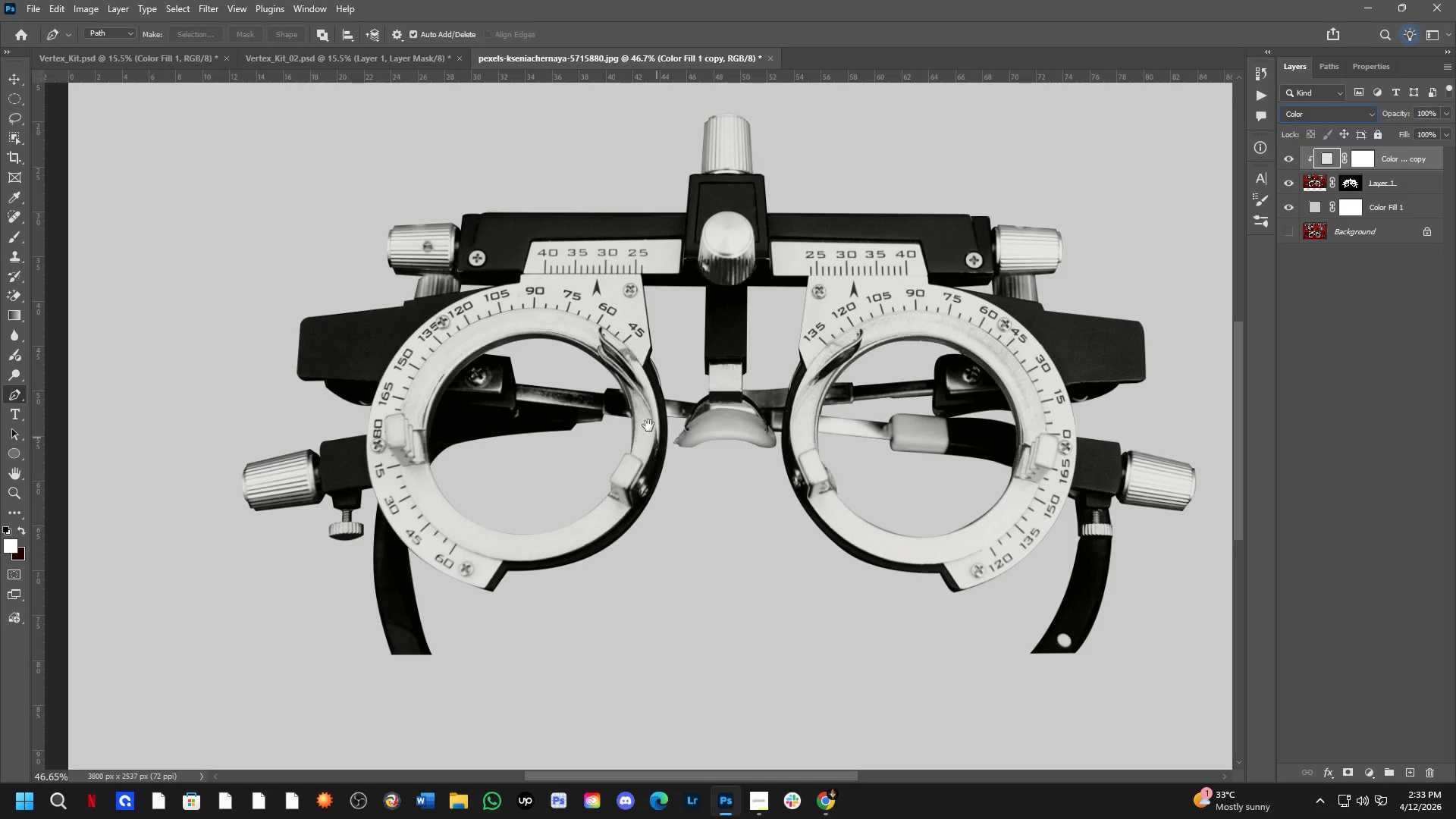 
hold_key(key=Space, duration=0.47)
 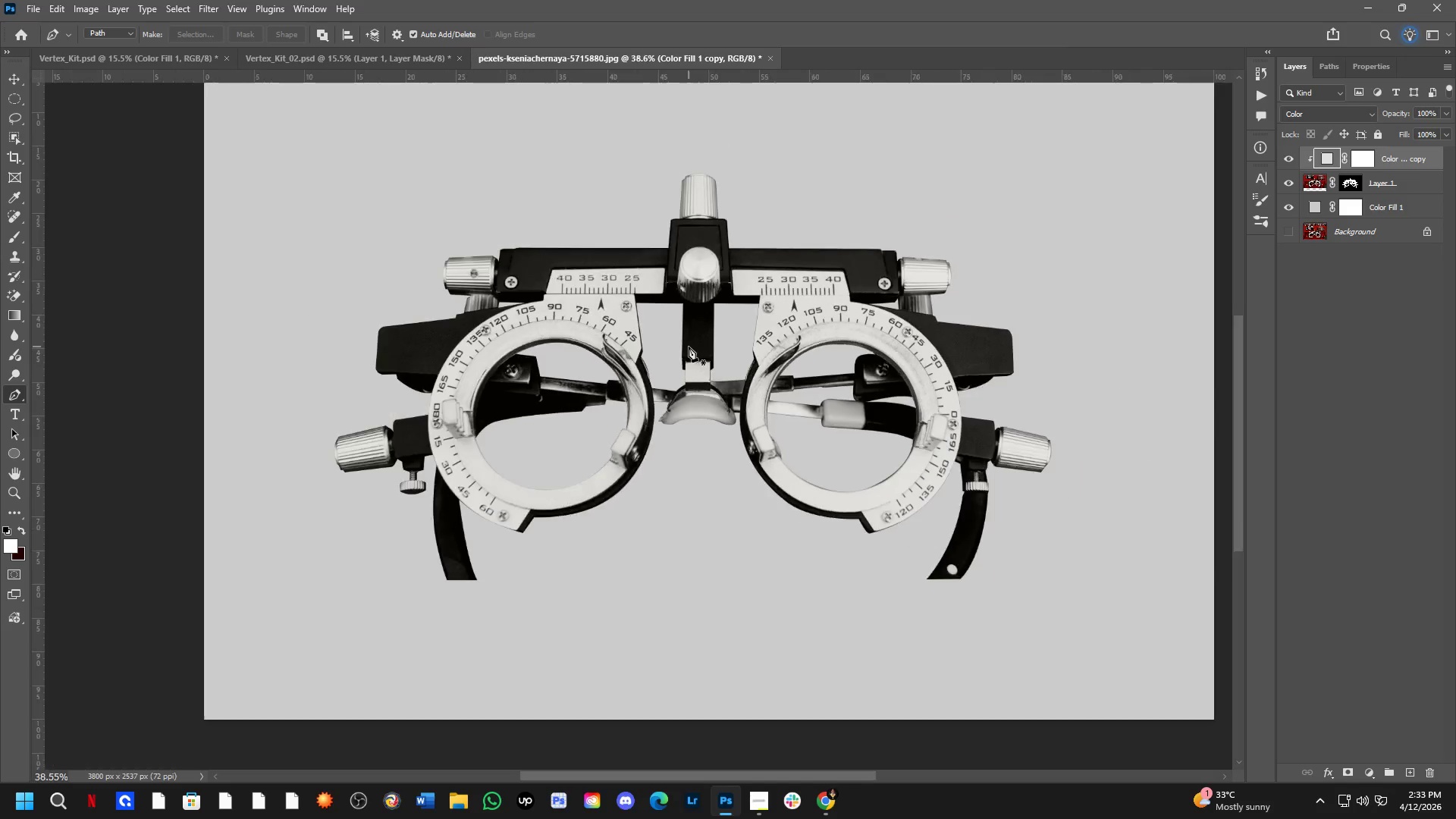 
left_click_drag(start_coordinate=[647, 418], to_coordinate=[622, 421])
 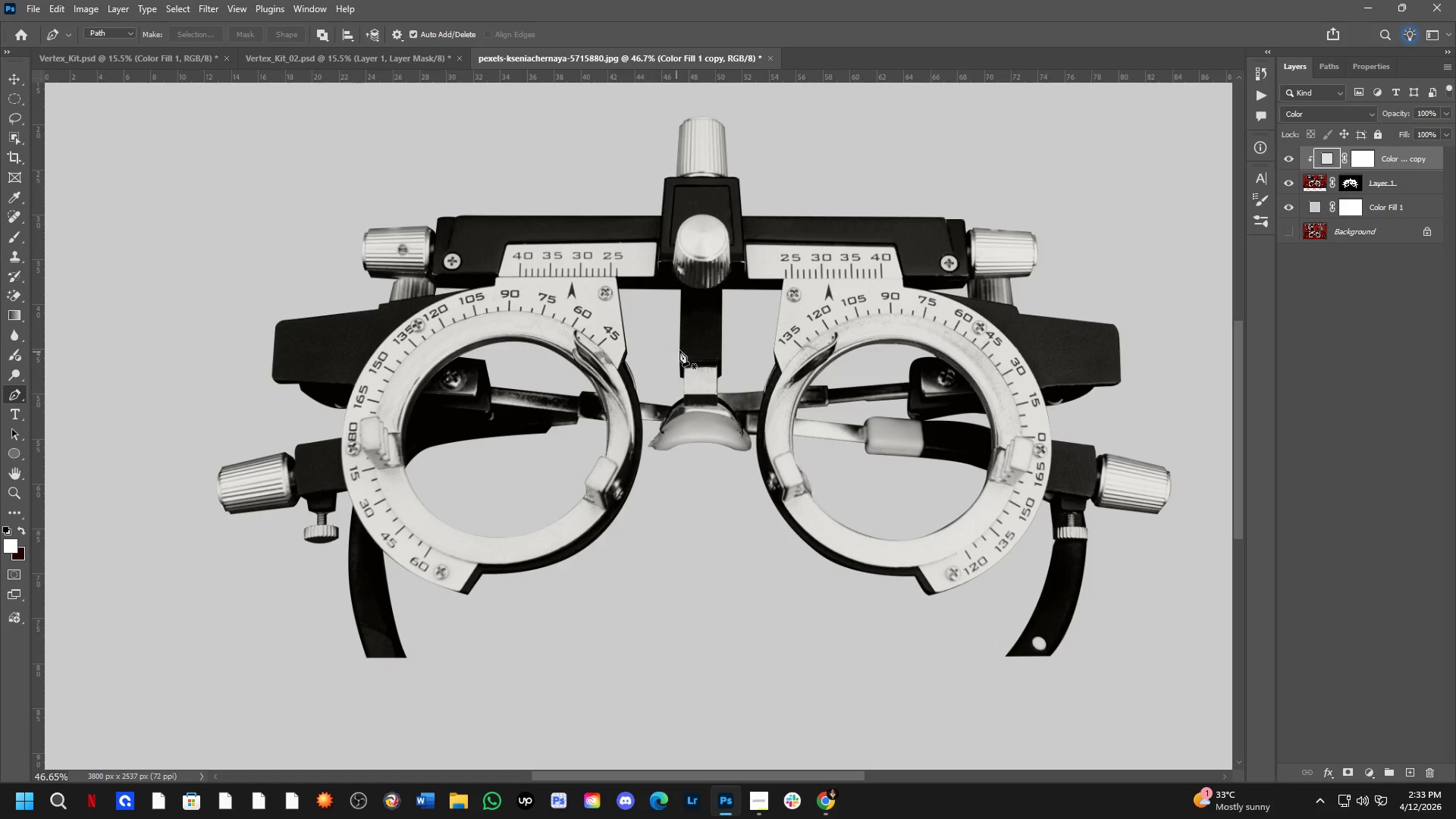 
scroll: coordinate [697, 348], scroll_direction: down, amount: 8.0
 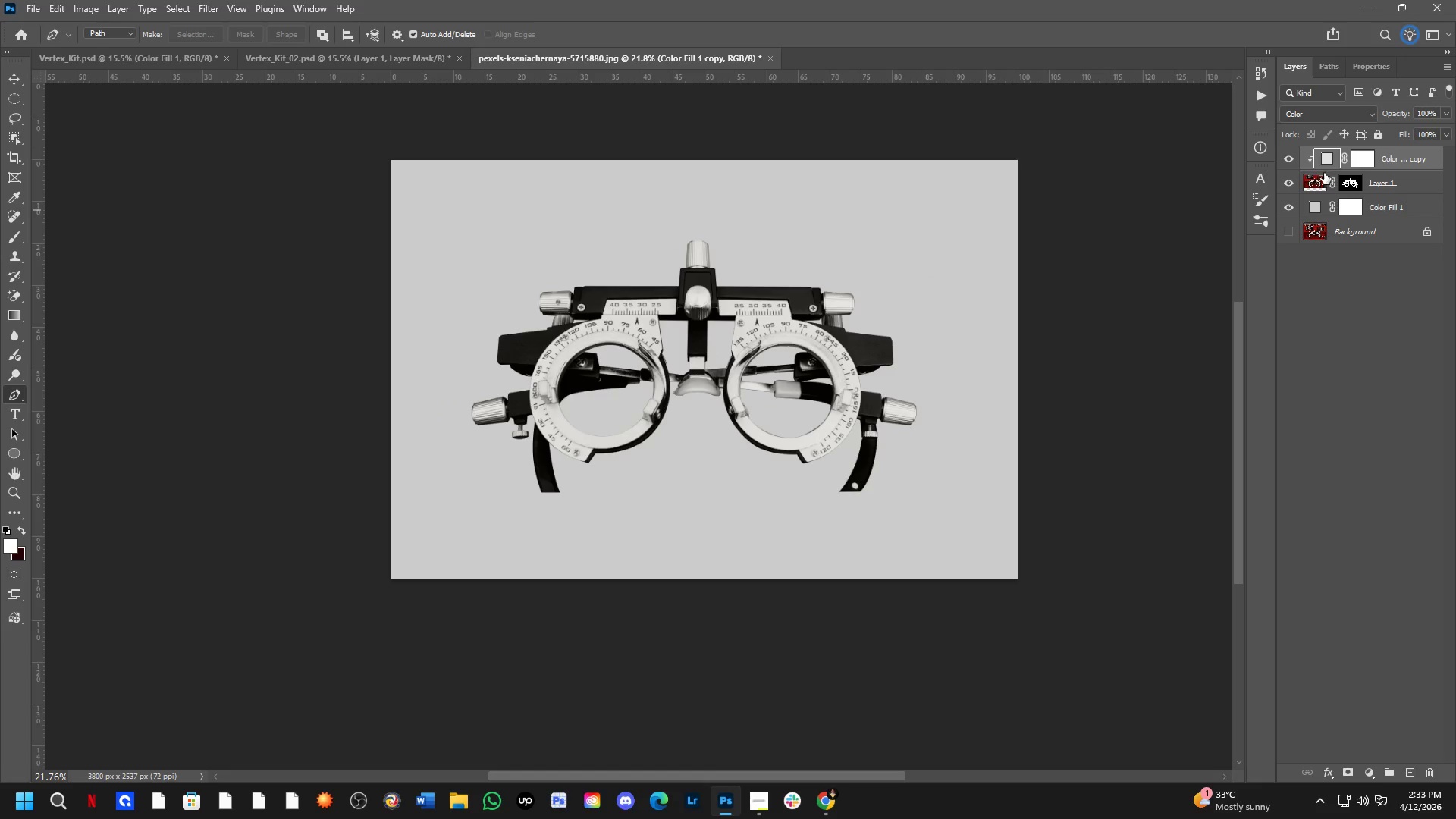 
left_click([1286, 157])
 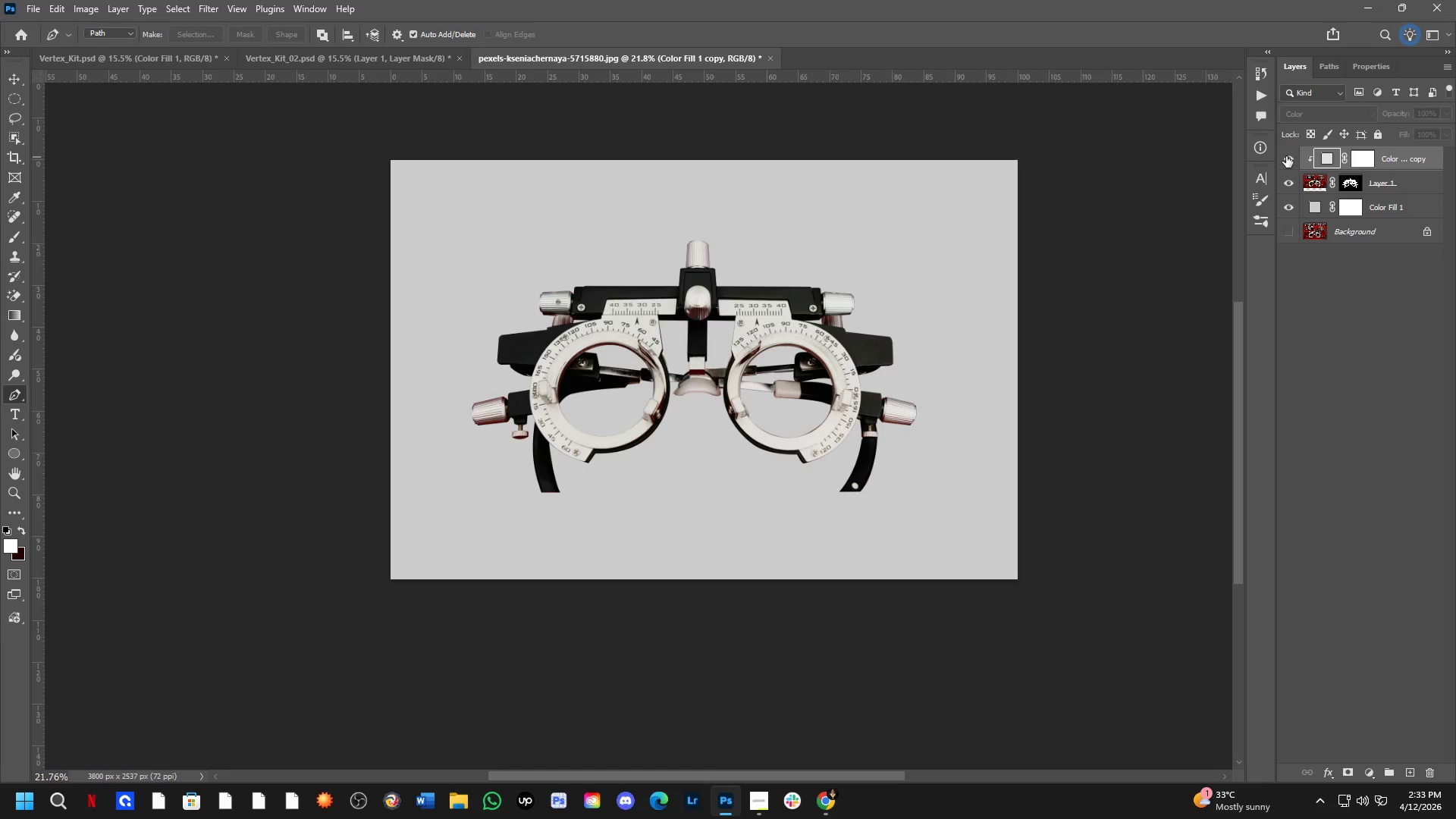 
double_click([1286, 156])
 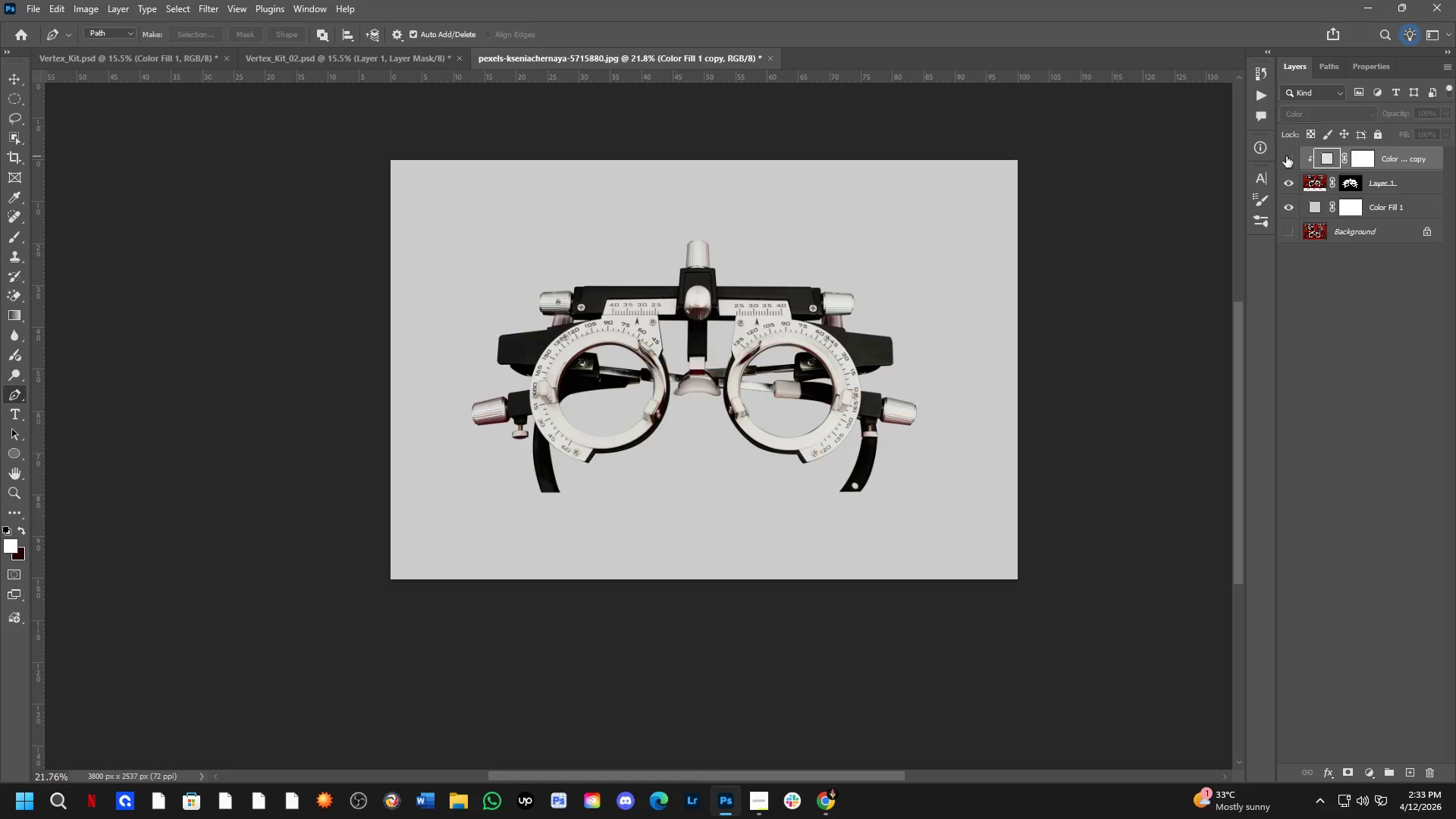 
triple_click([1286, 156])
 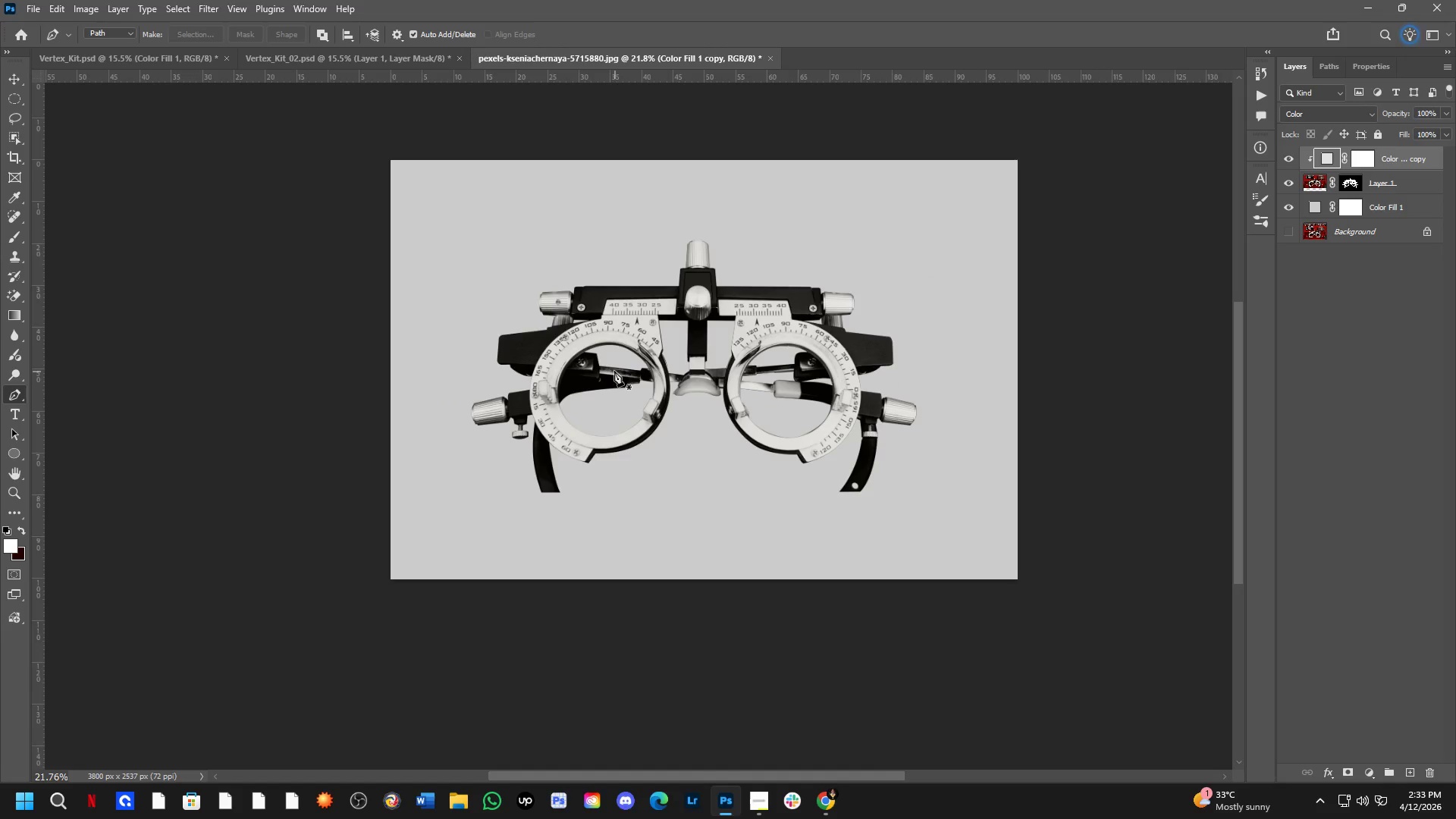 
scroll: coordinate [703, 296], scroll_direction: up, amount: 13.0
 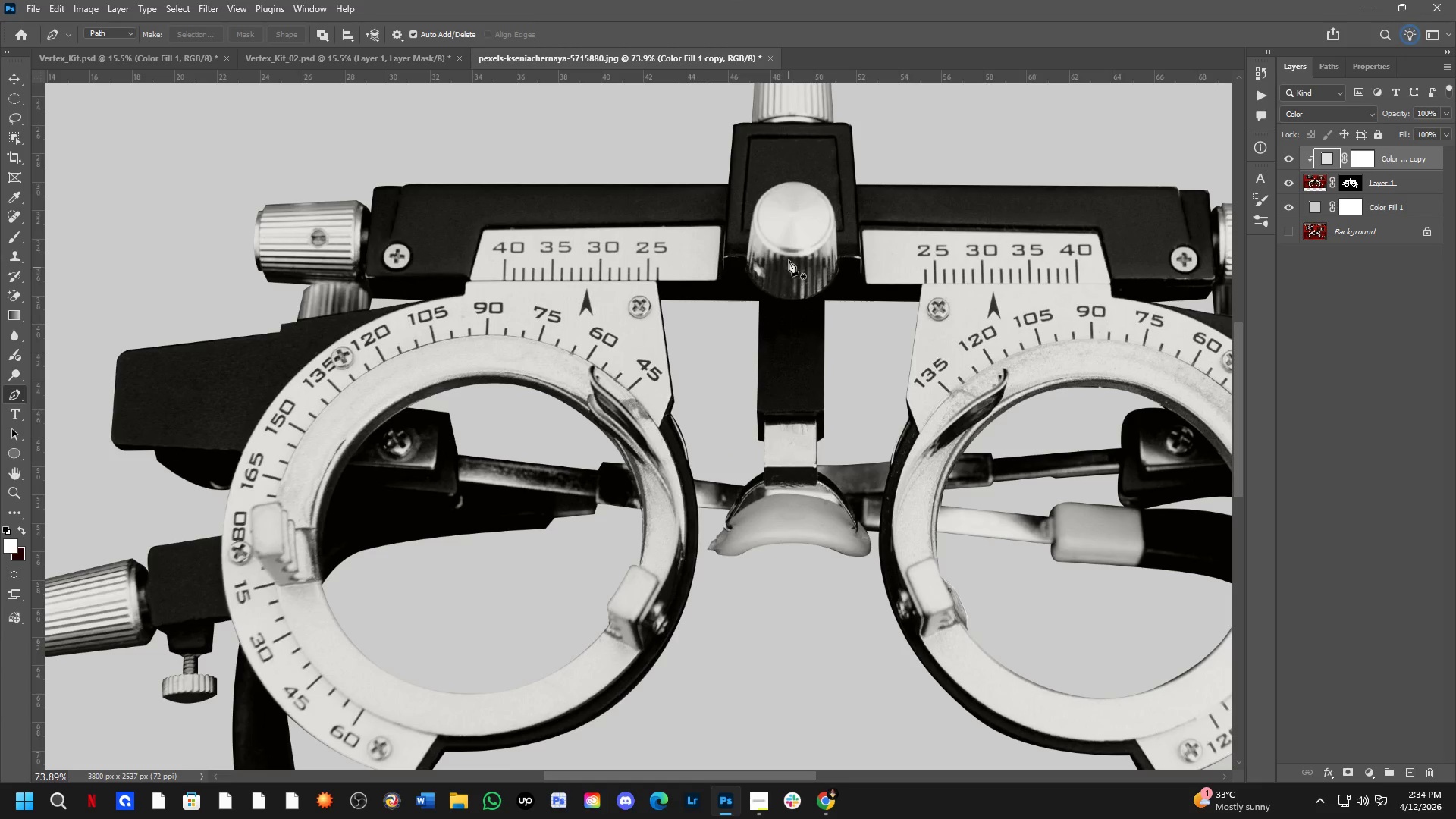 
hold_key(key=Space, duration=0.44)
 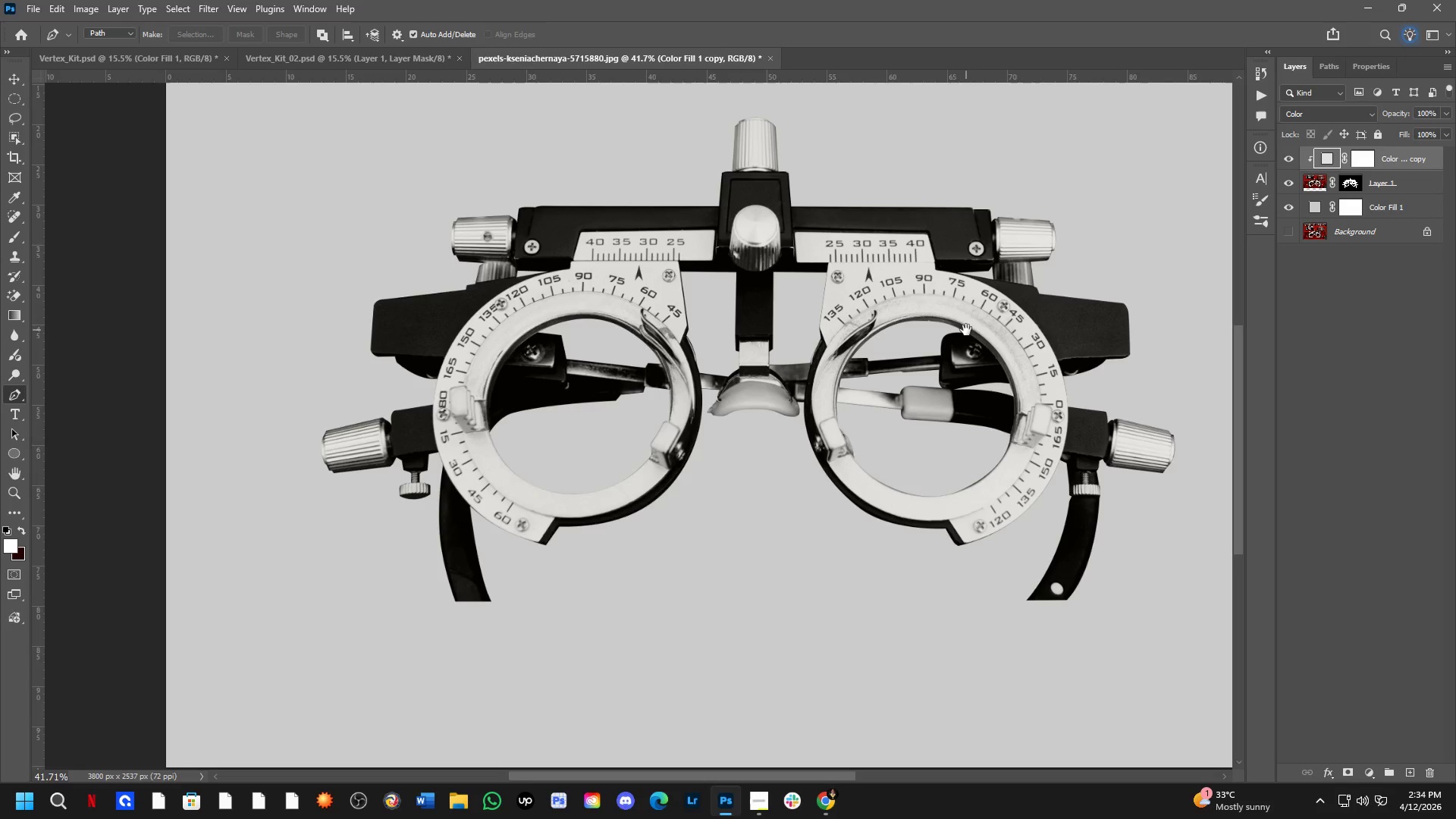 
left_click_drag(start_coordinate=[945, 371], to_coordinate=[860, 353])
 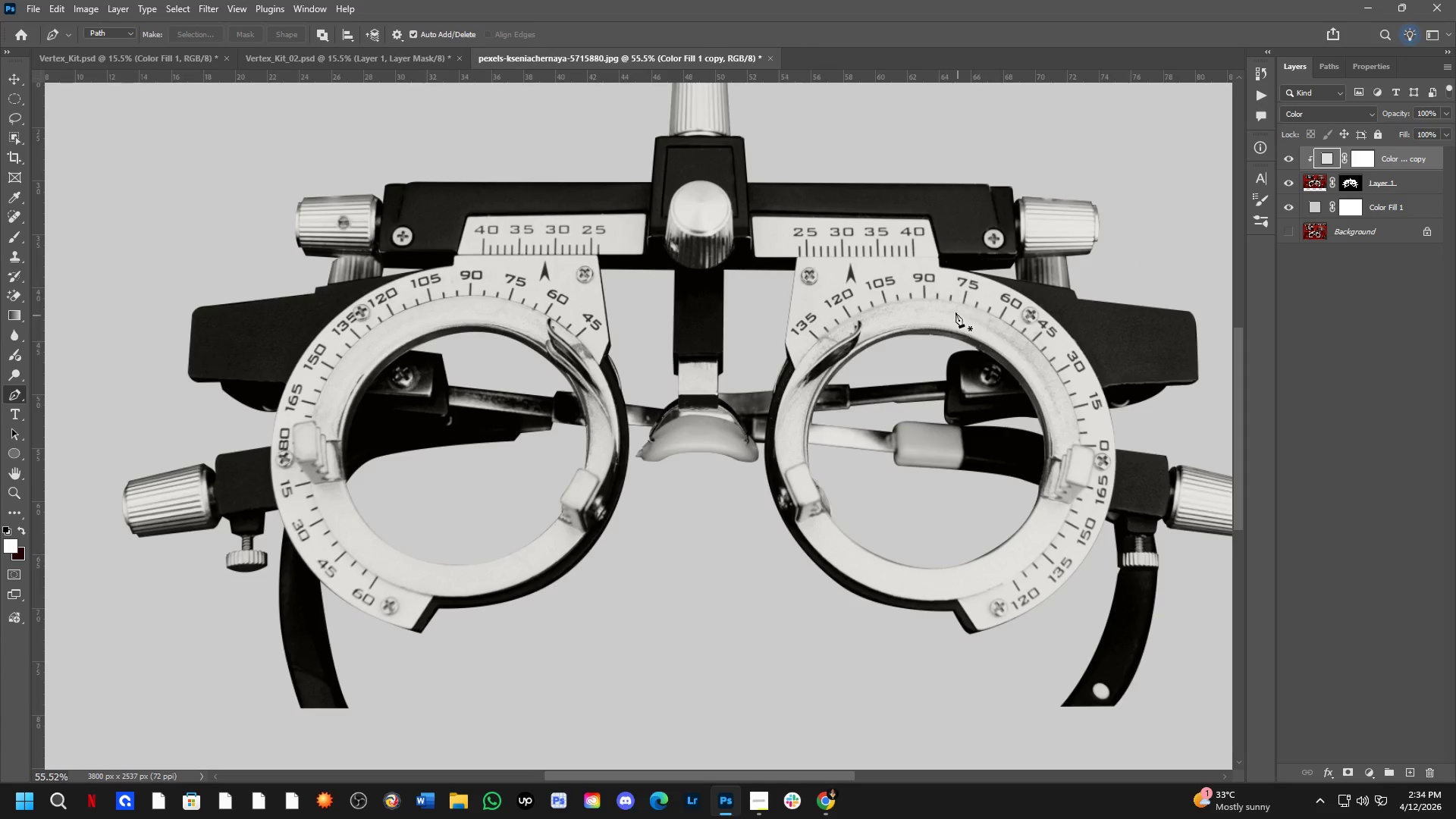 
scroll: coordinate [759, 252], scroll_direction: down, amount: 3.0
 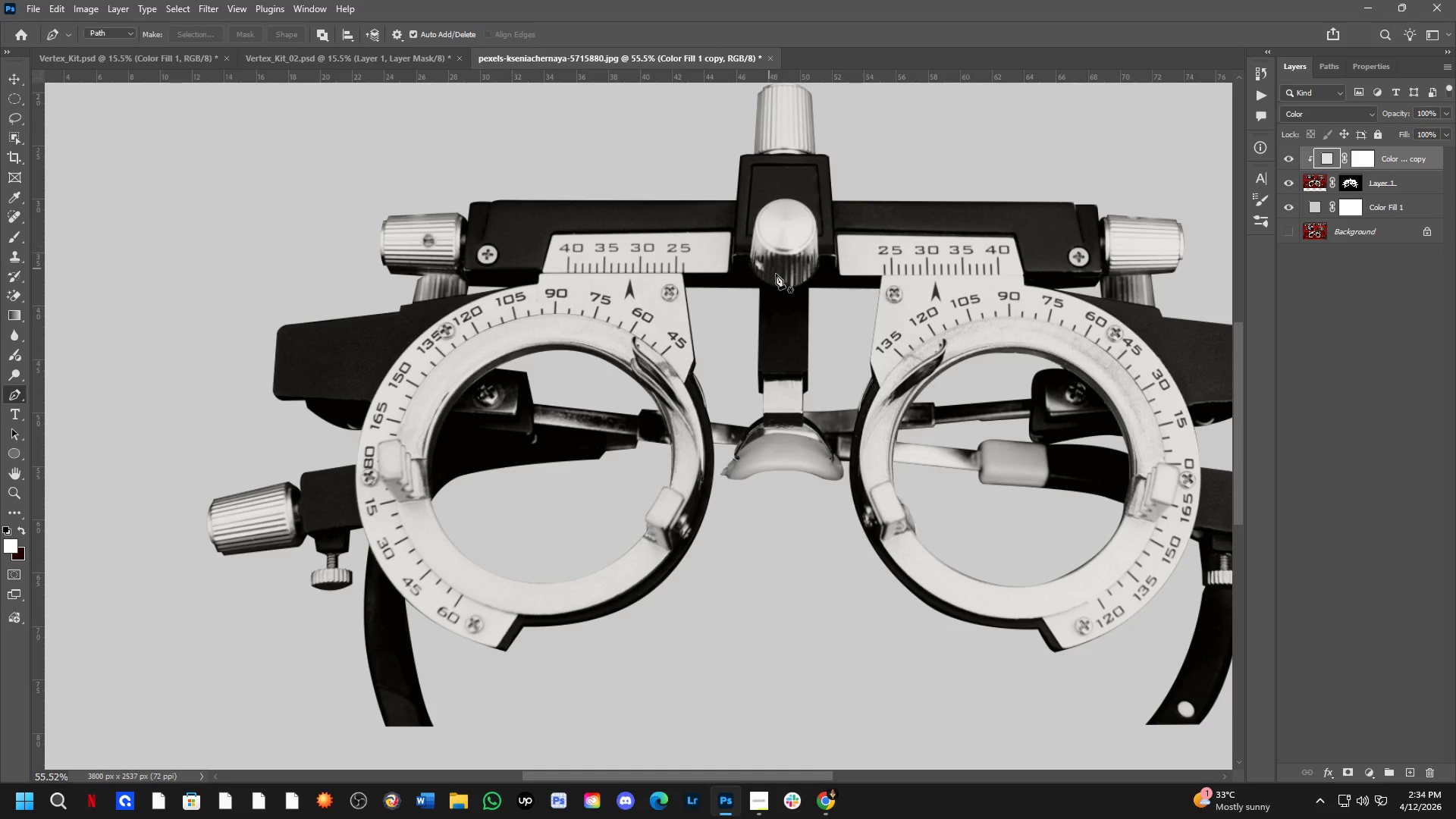 
hold_key(key=Space, duration=0.5)
 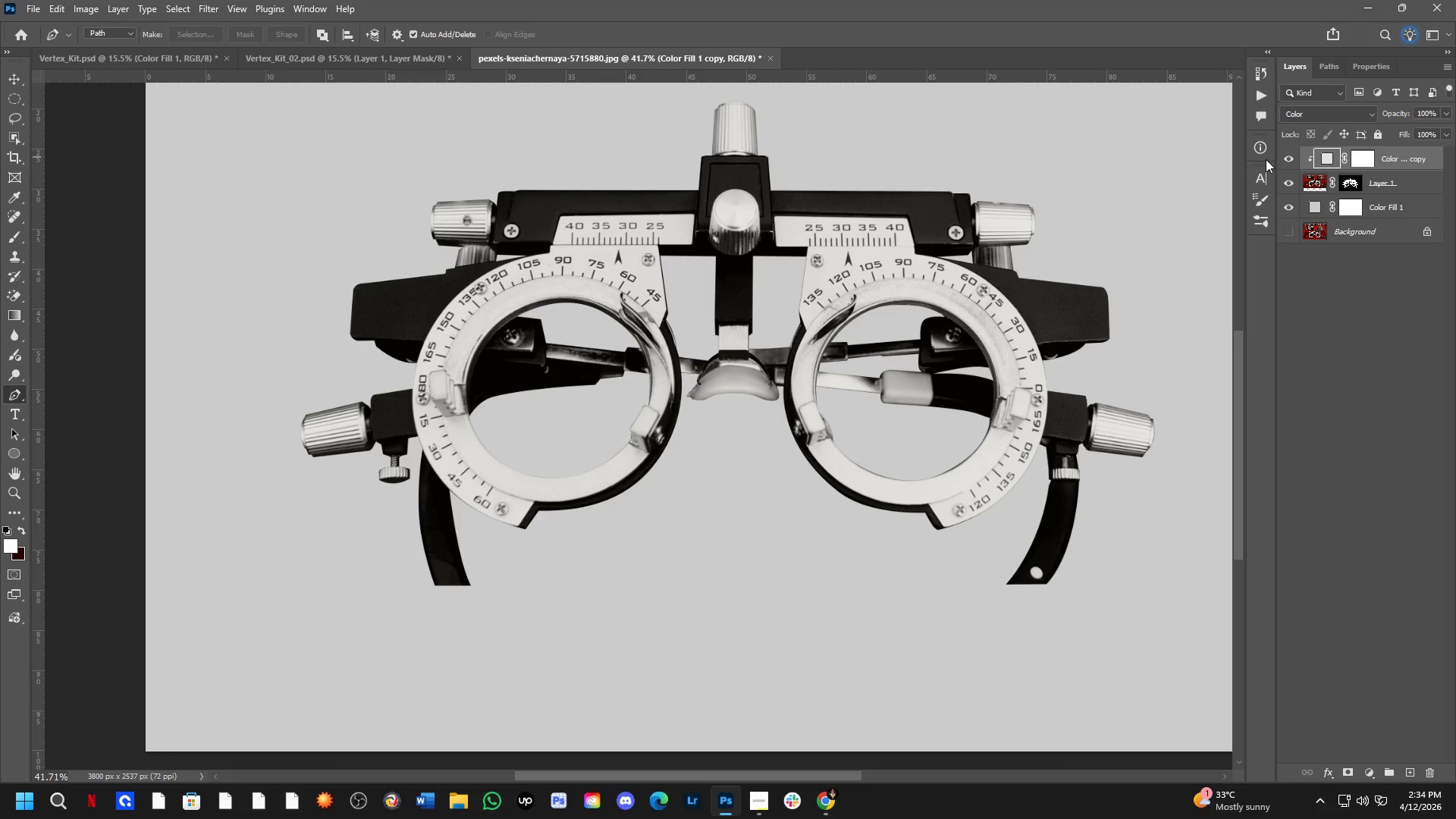 
left_click_drag(start_coordinate=[961, 326], to_coordinate=[940, 310])
 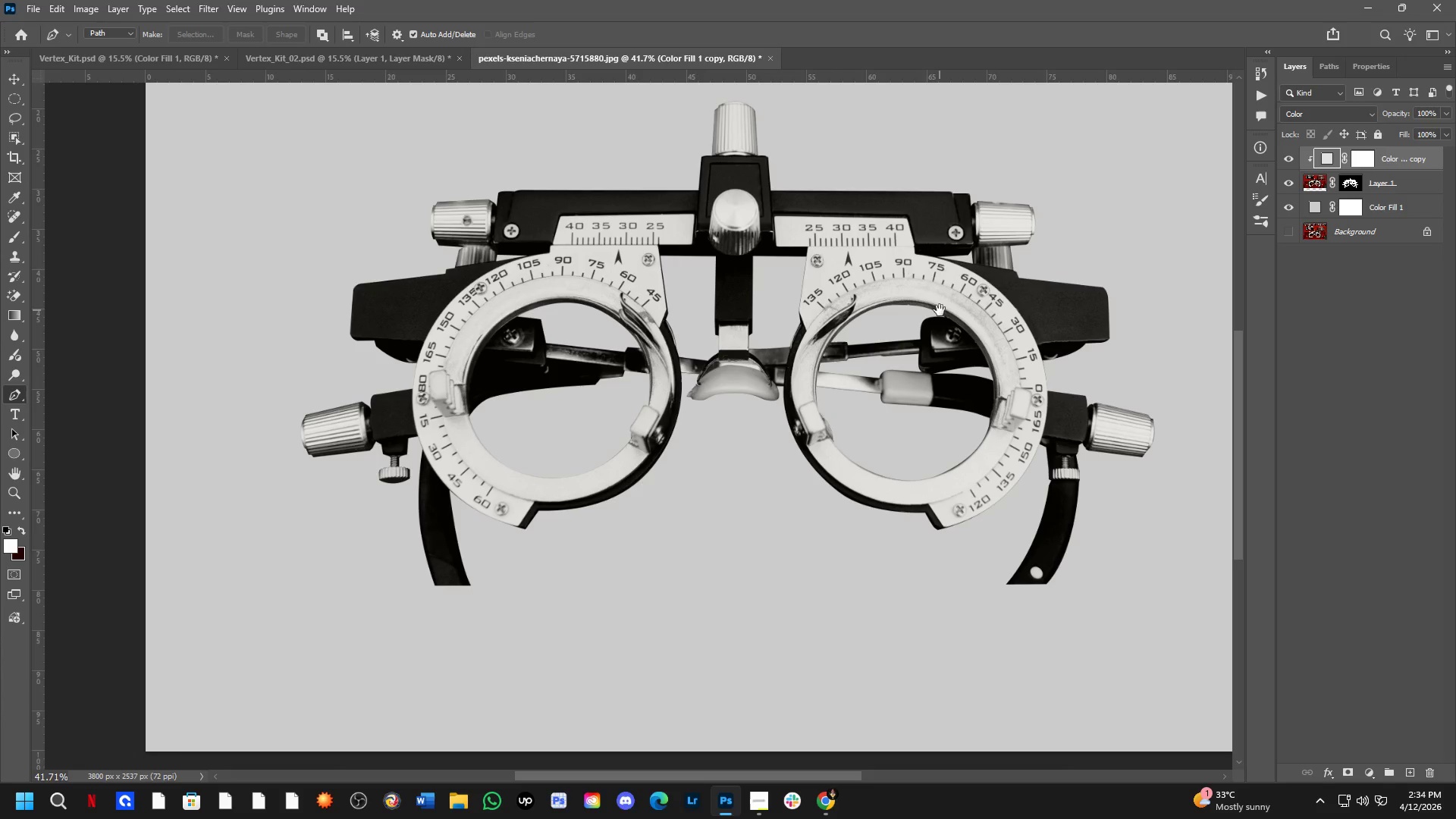 
scroll: coordinate [924, 276], scroll_direction: down, amount: 3.0
 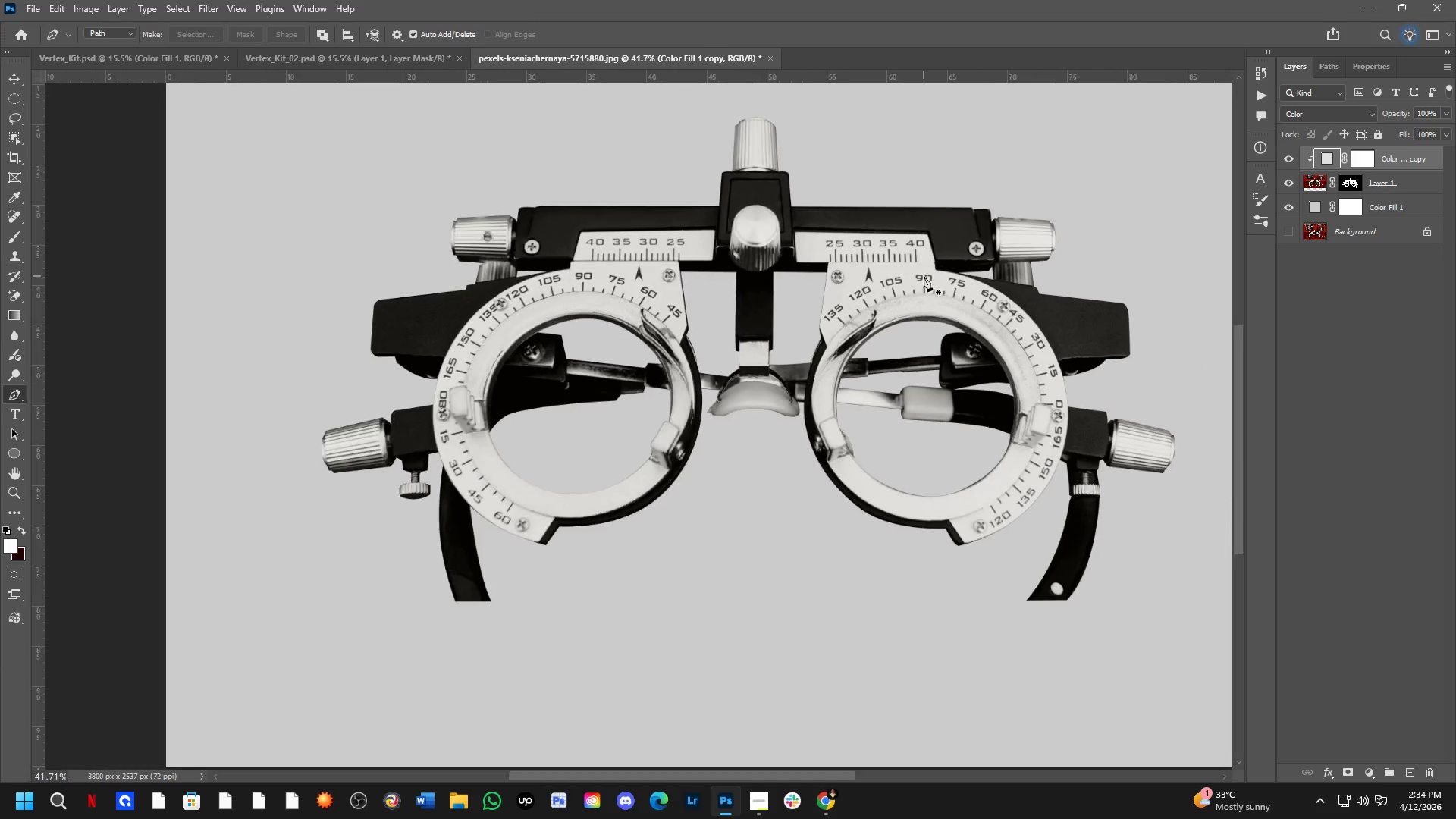 
hold_key(key=ControlLeft, duration=0.36)
 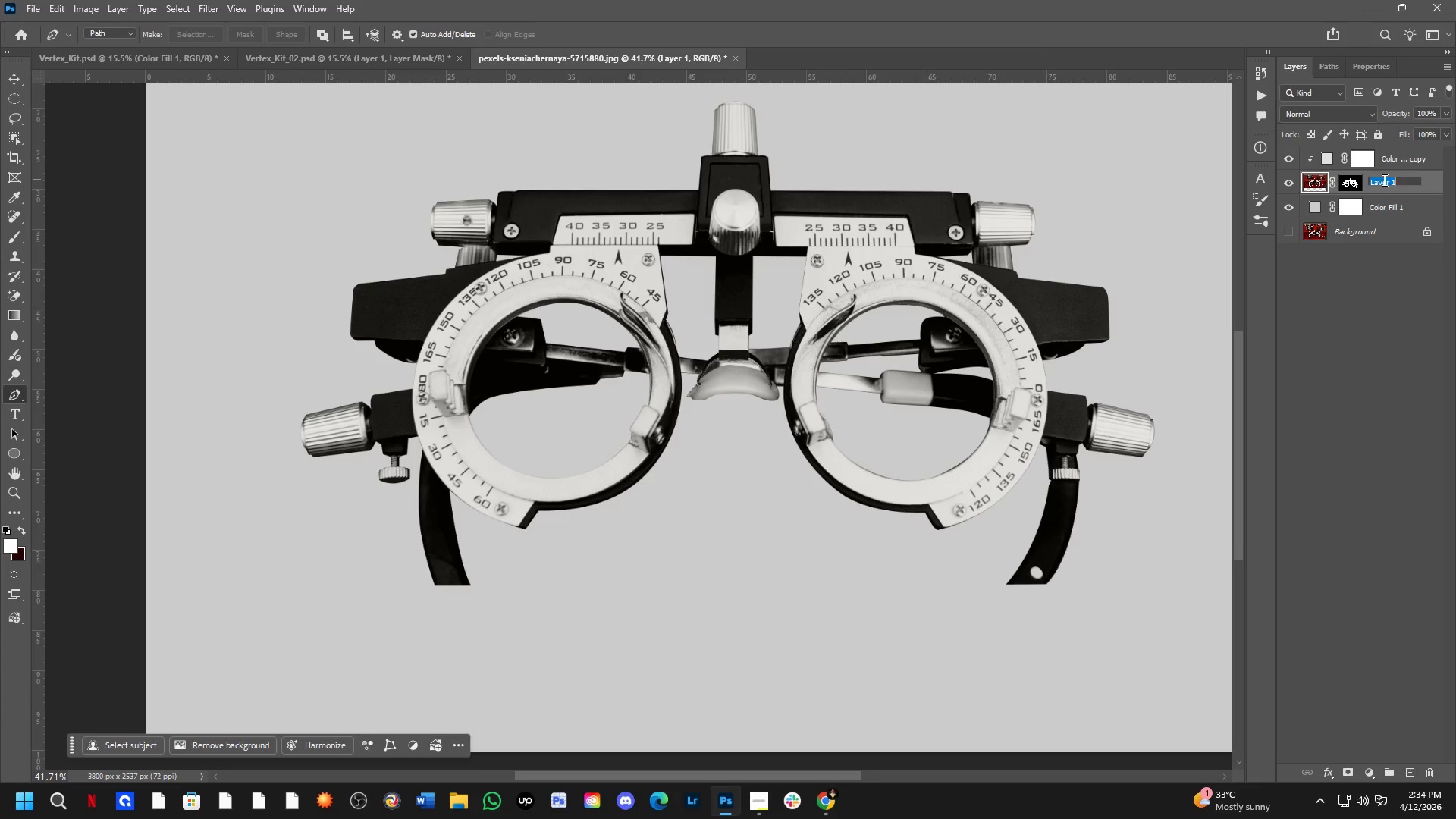 
key(Control+Shift+ShiftLeft)
 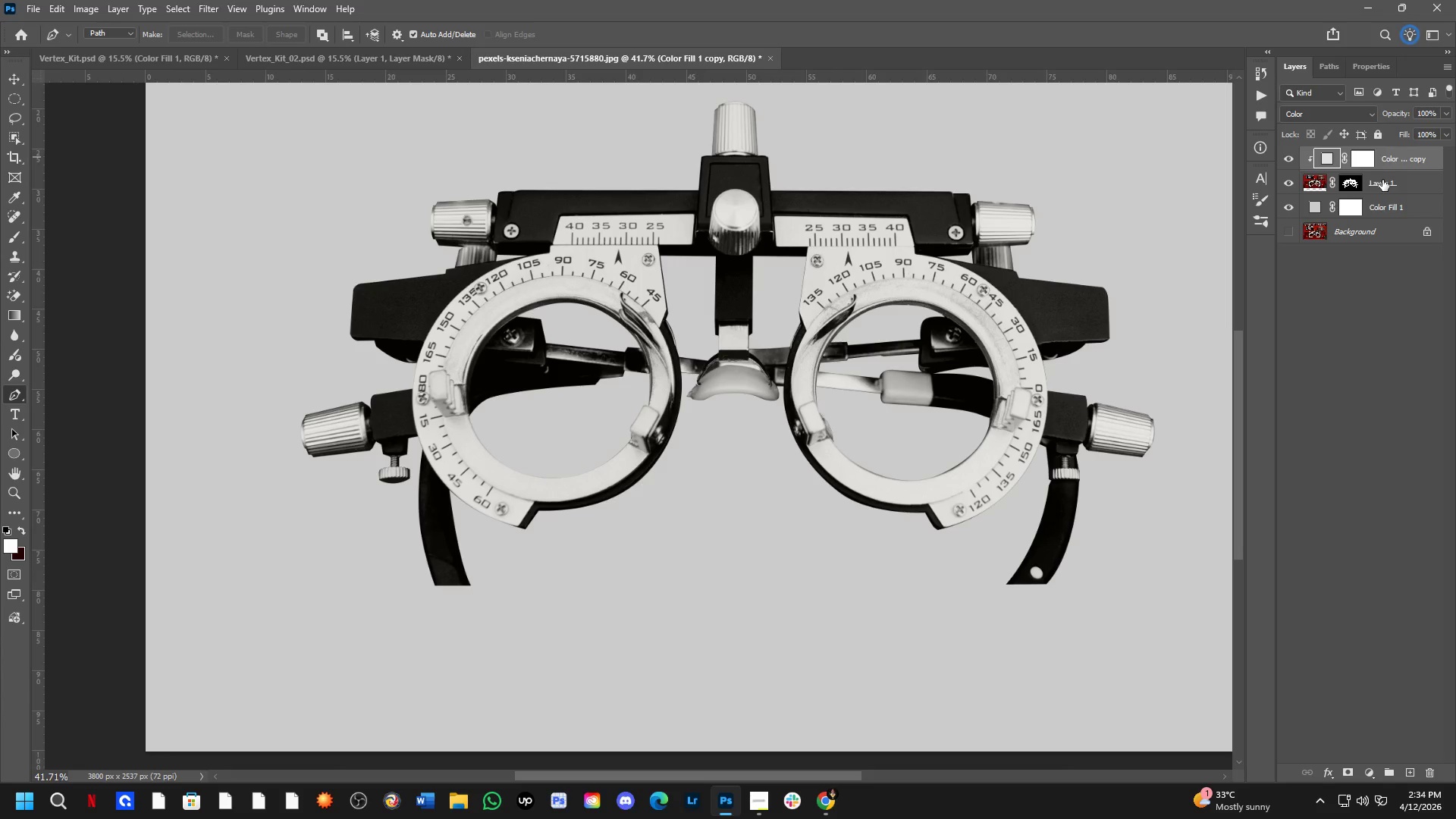 
left_click([1383, 180])
 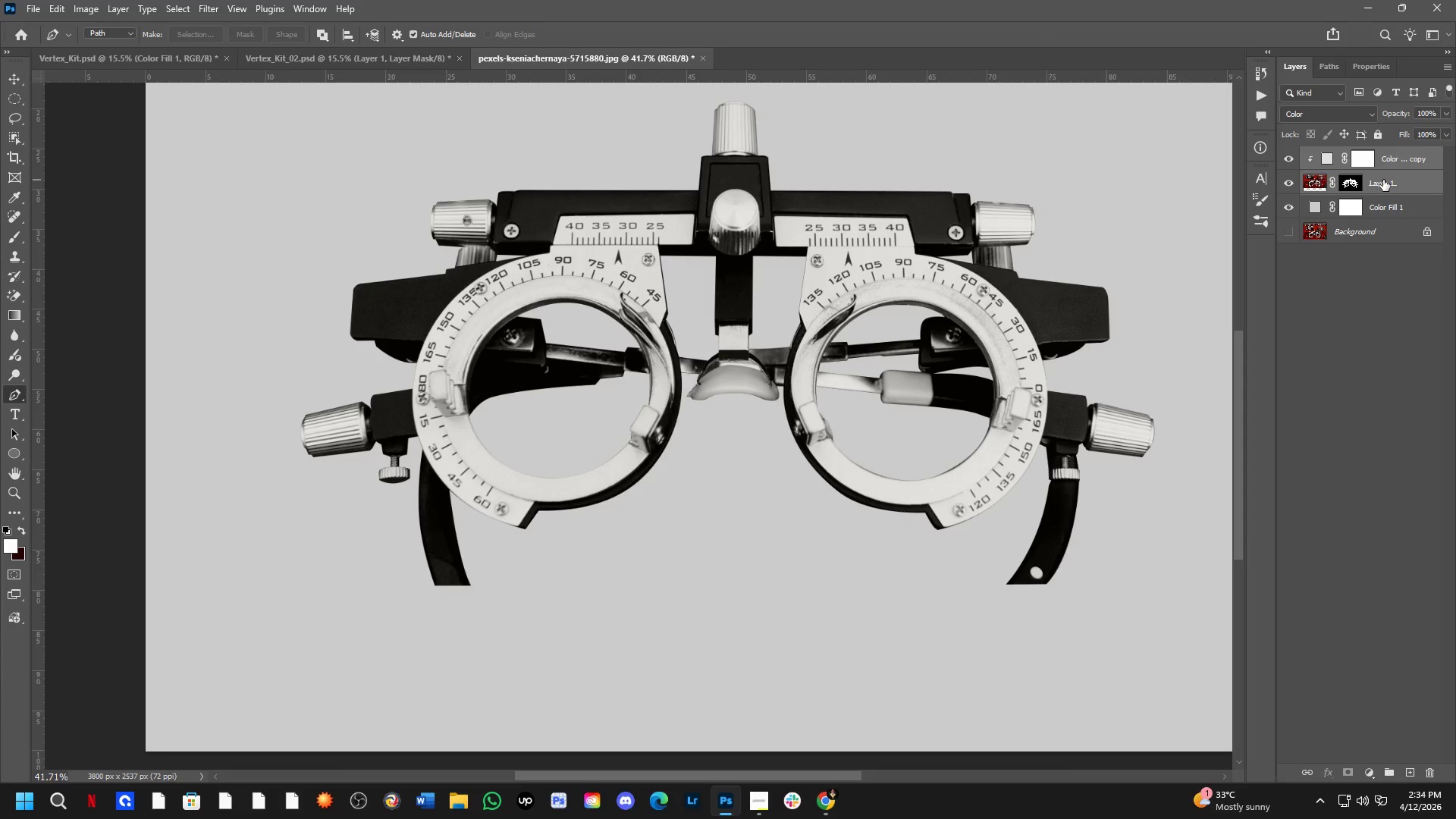 
double_click([1383, 180])
 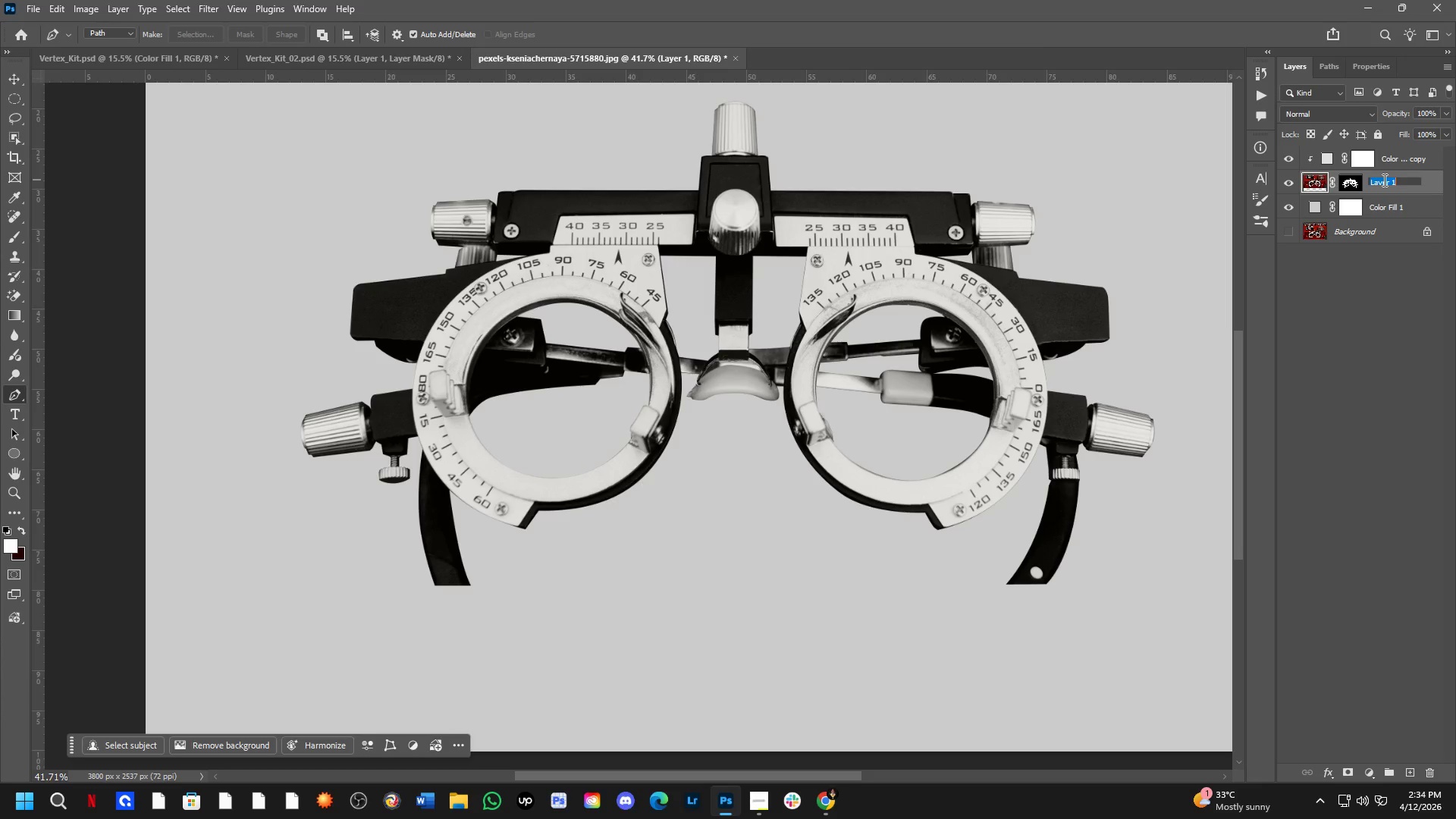 
key(Control+ControlLeft)
 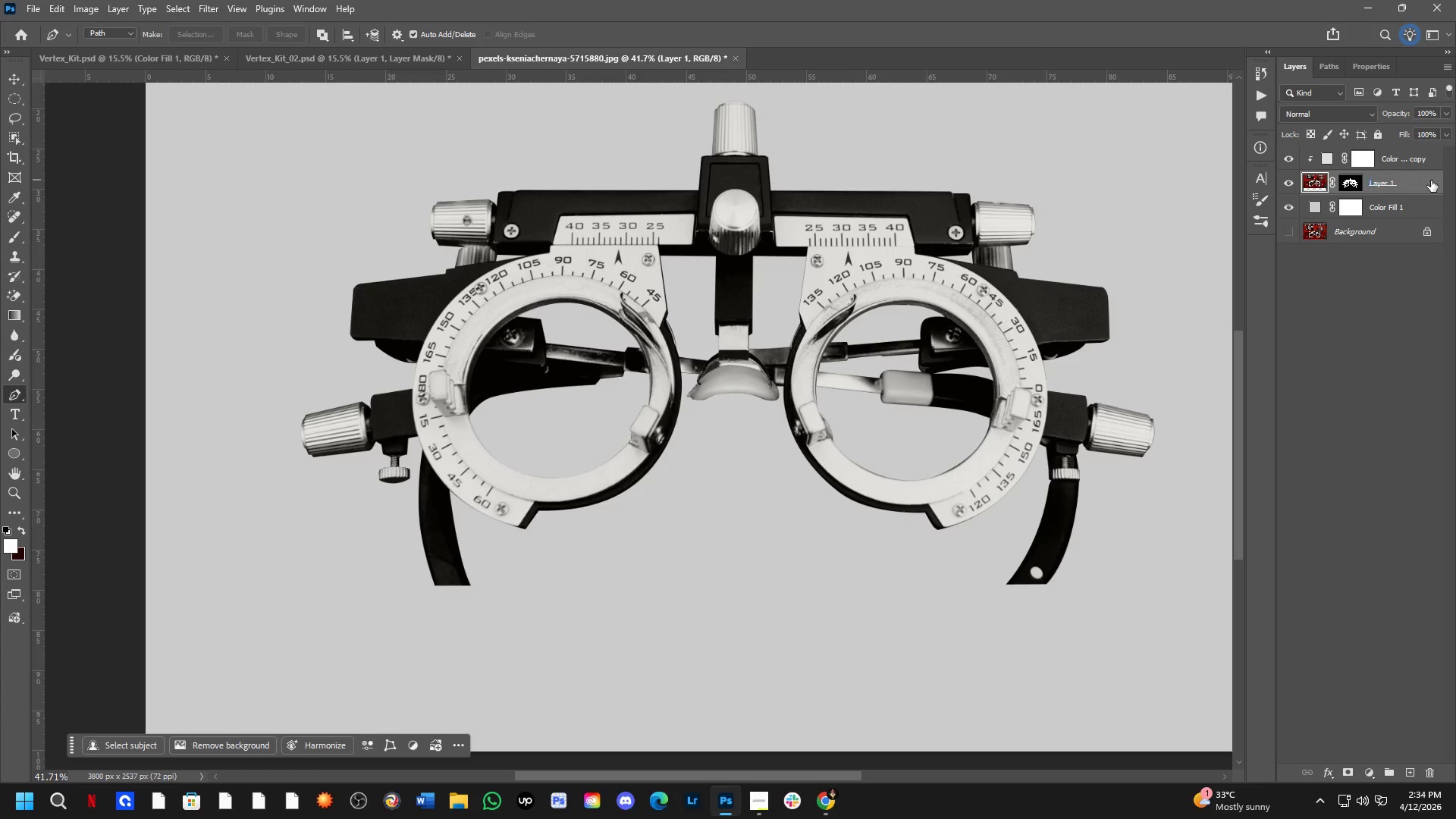 
key(Control+J)
 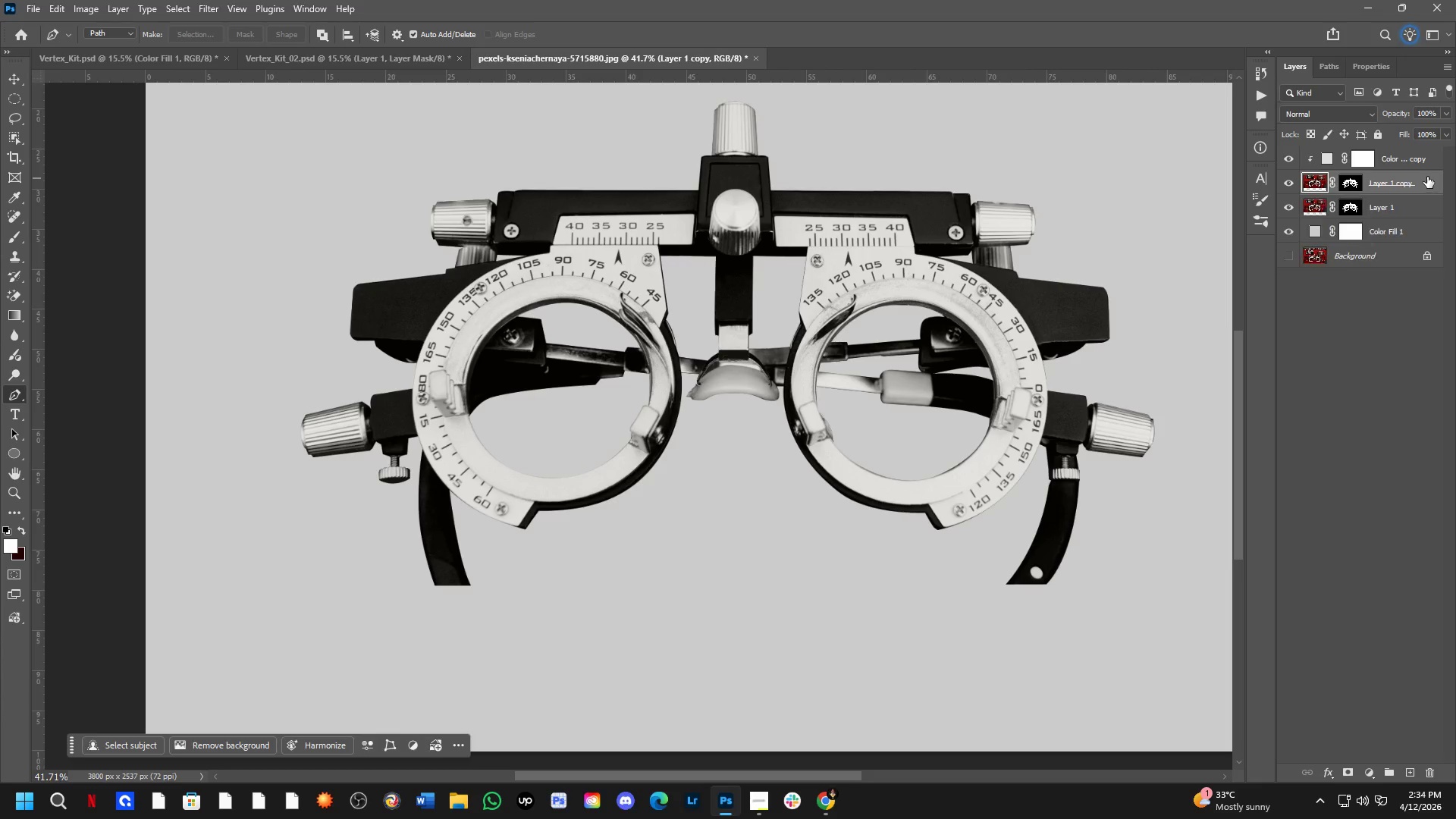 
key(Control+Shift+ShiftLeft)
 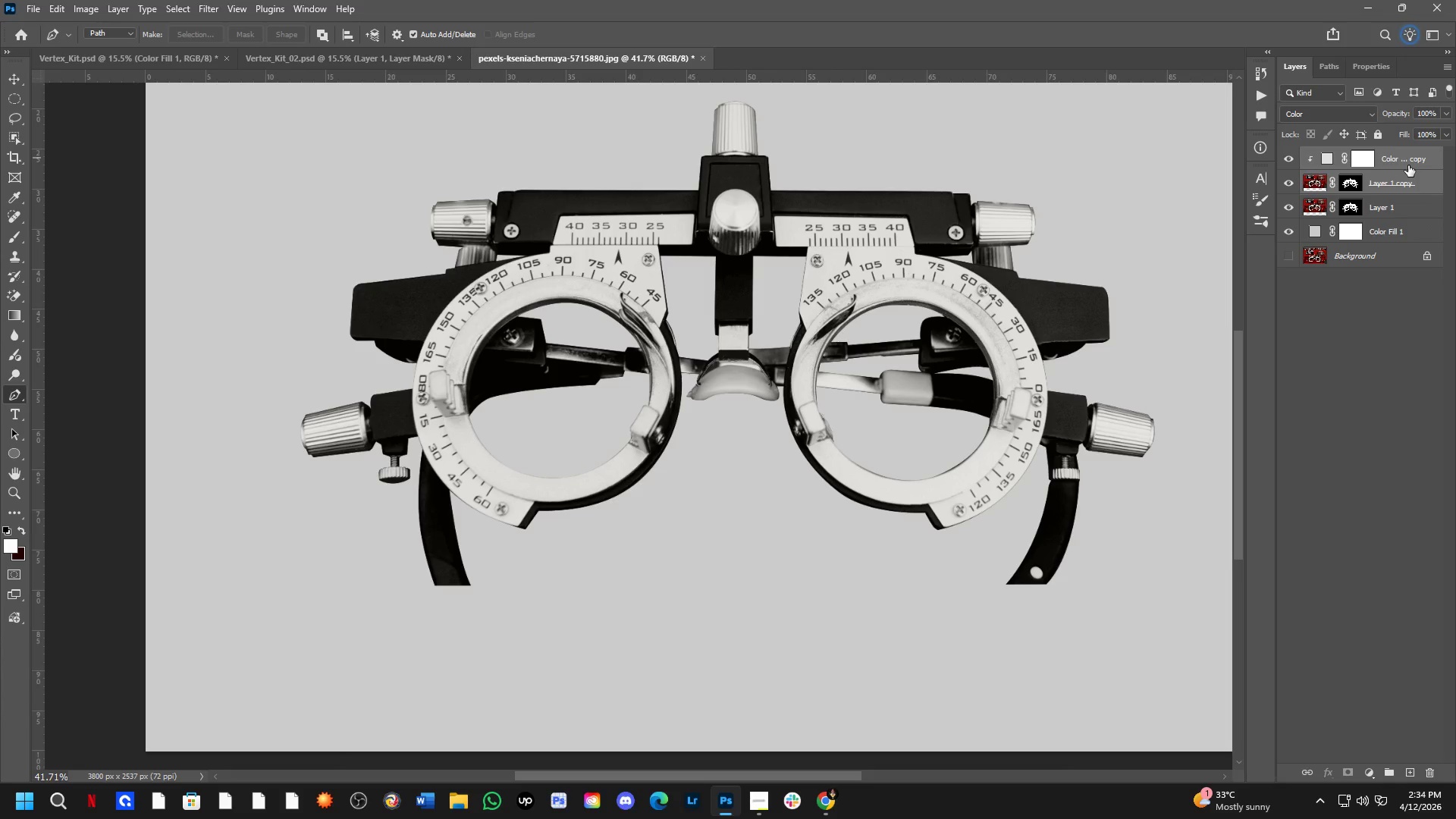 
key(Control+E)
 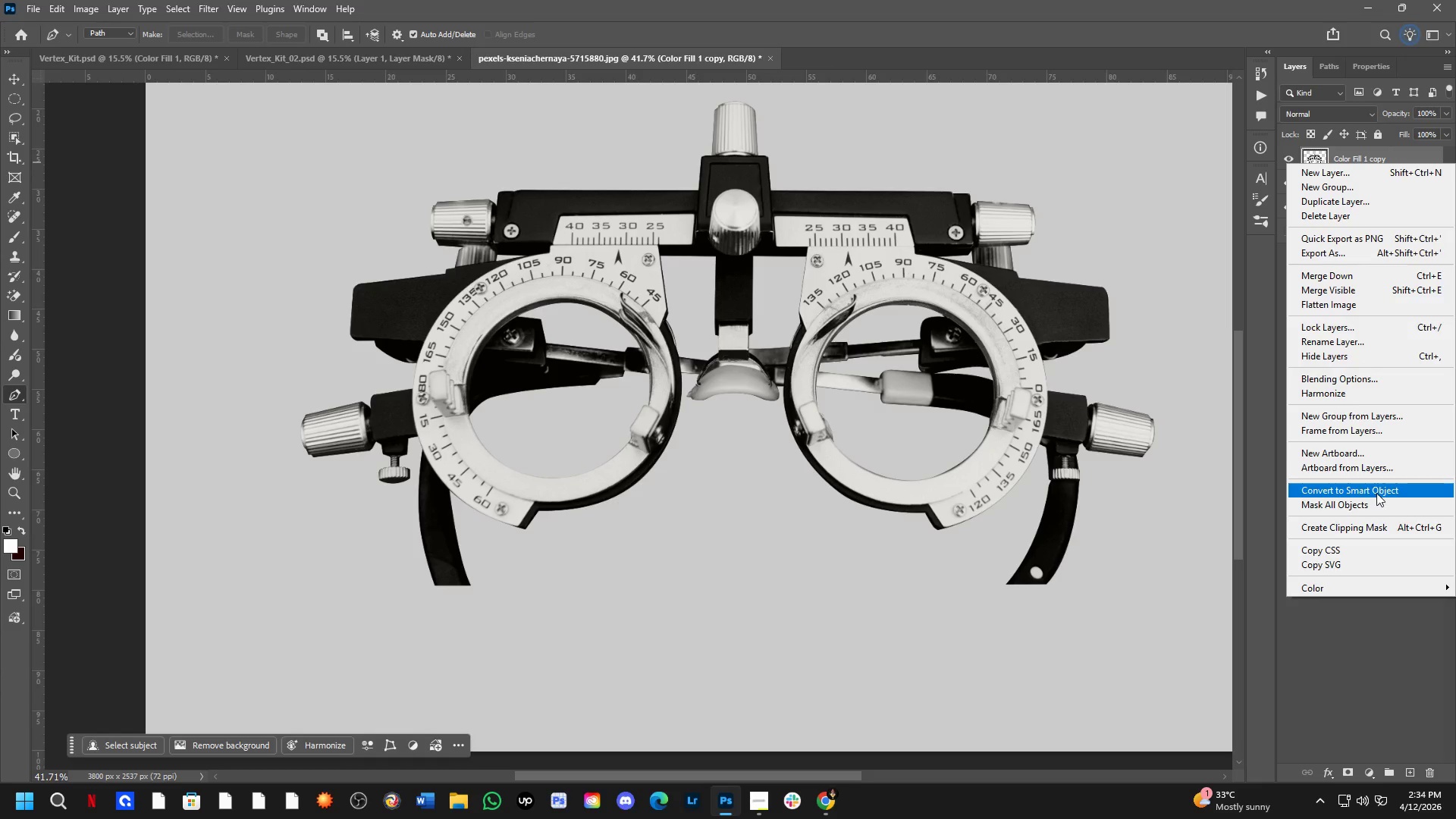 
left_click([1376, 492])
 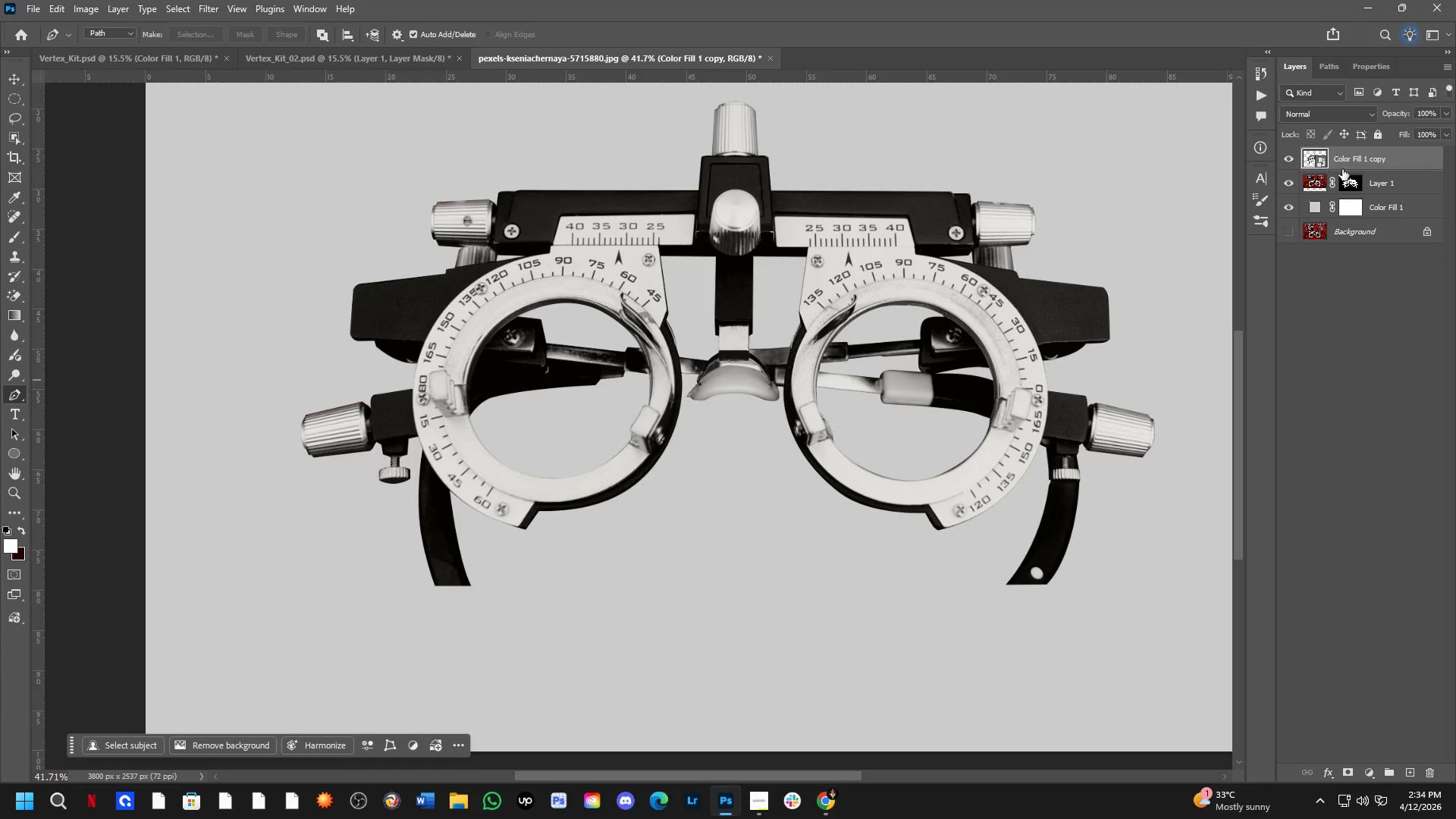 
key(Control+Shift+A)
 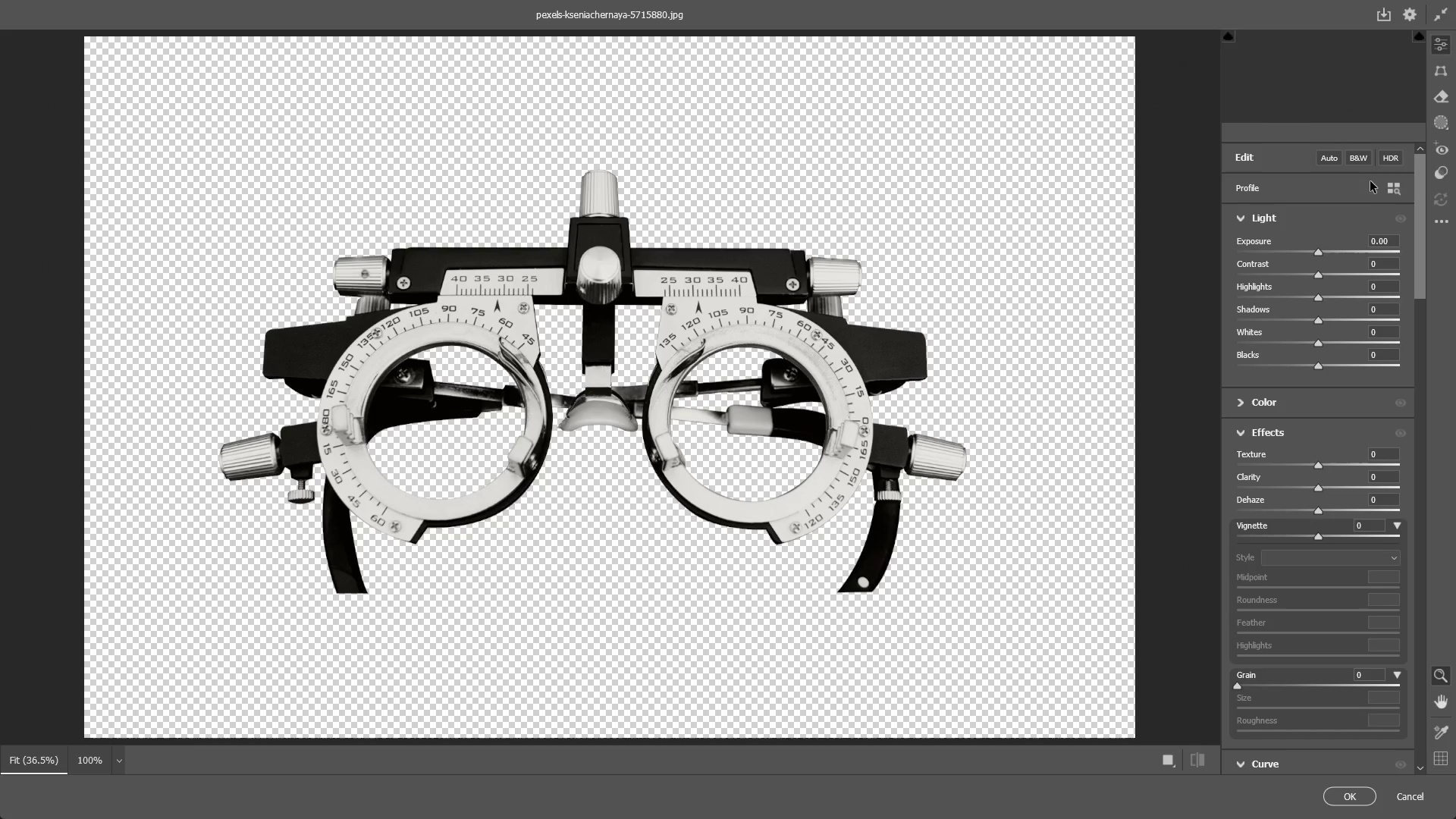 
key(Alt+Tab)
 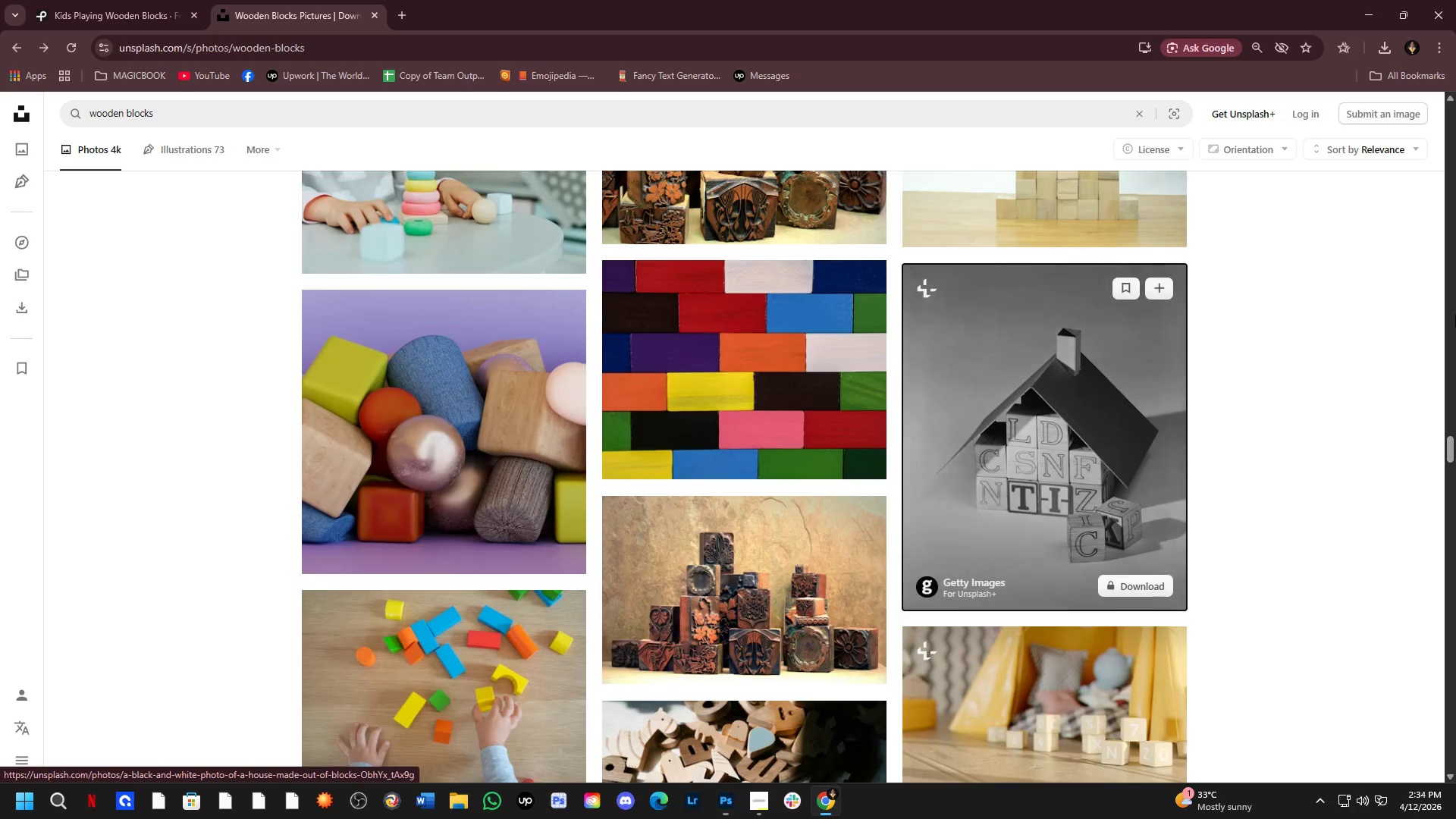 
key(Alt+AltLeft)
 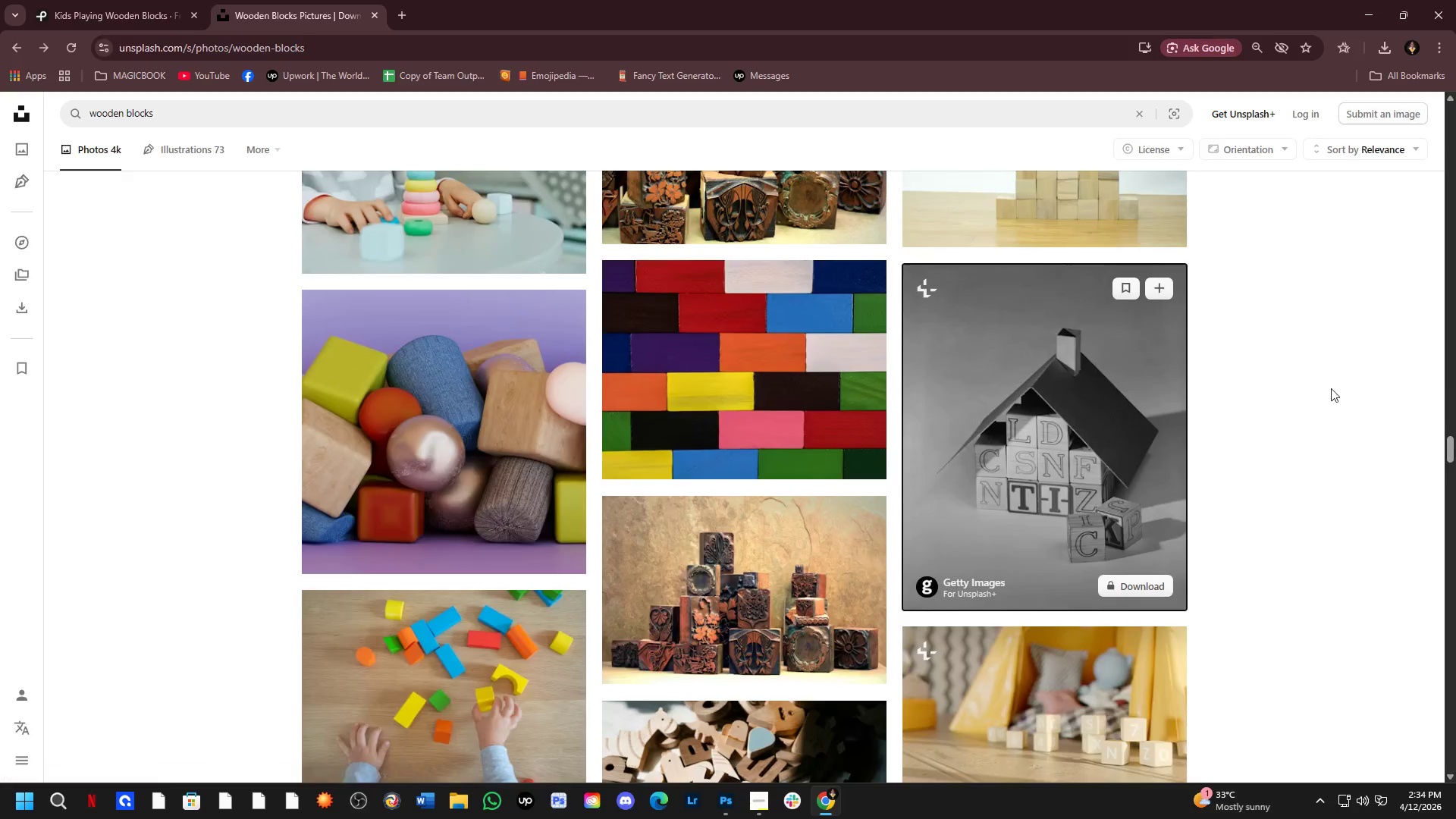 
key(Alt+Tab)
 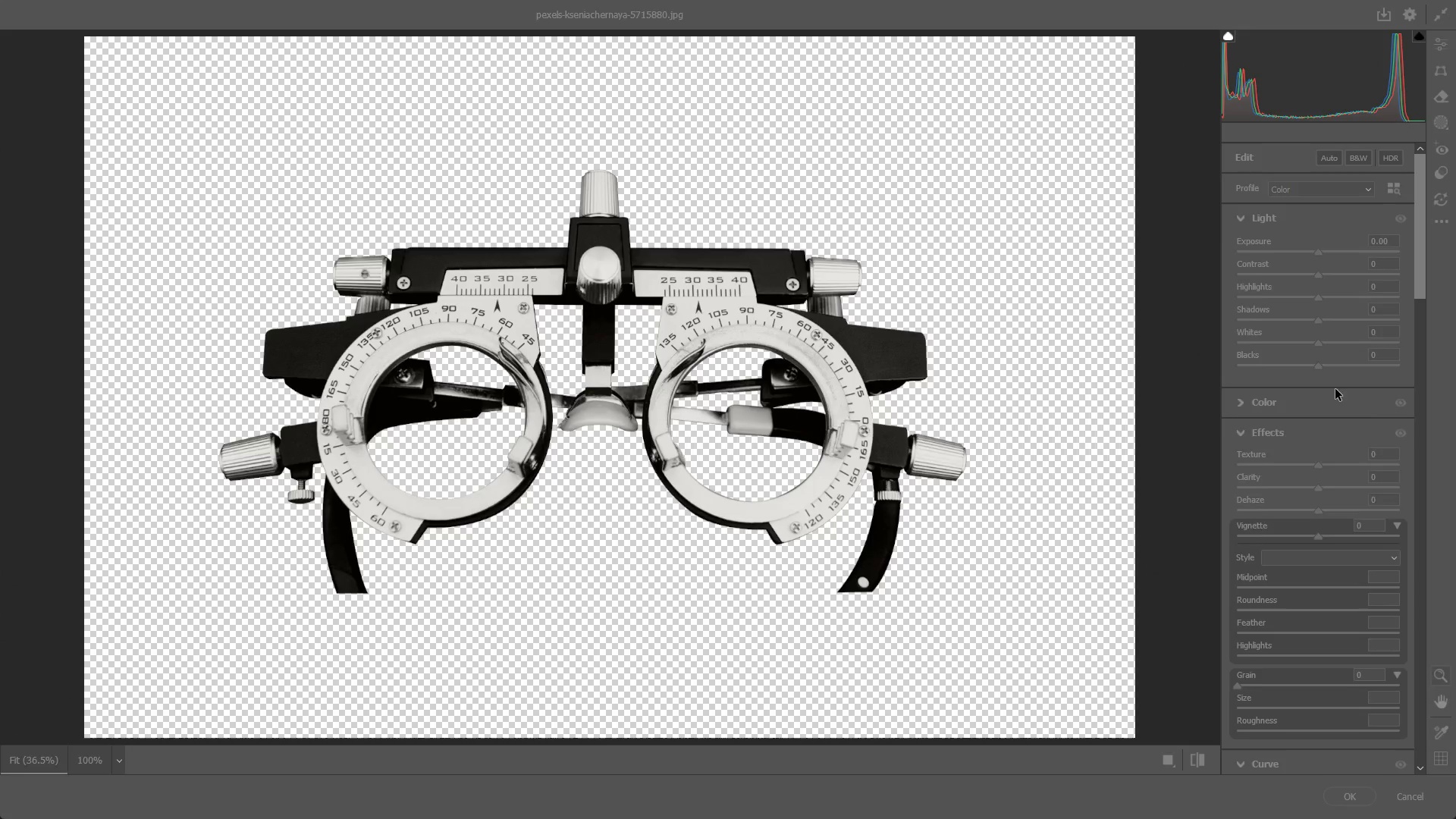 
key(Alt+Tab)
 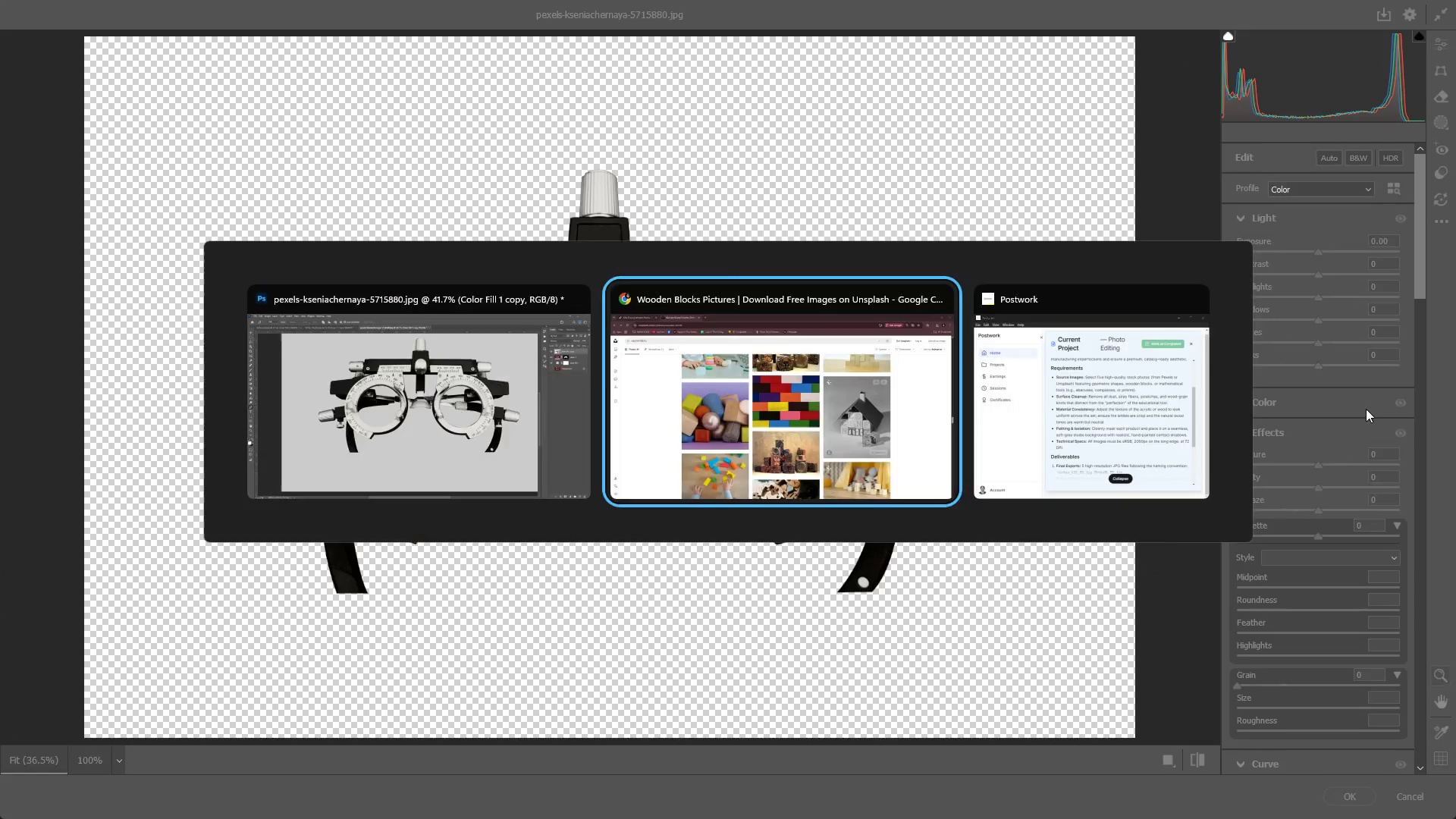 
key(Alt+Tab)